 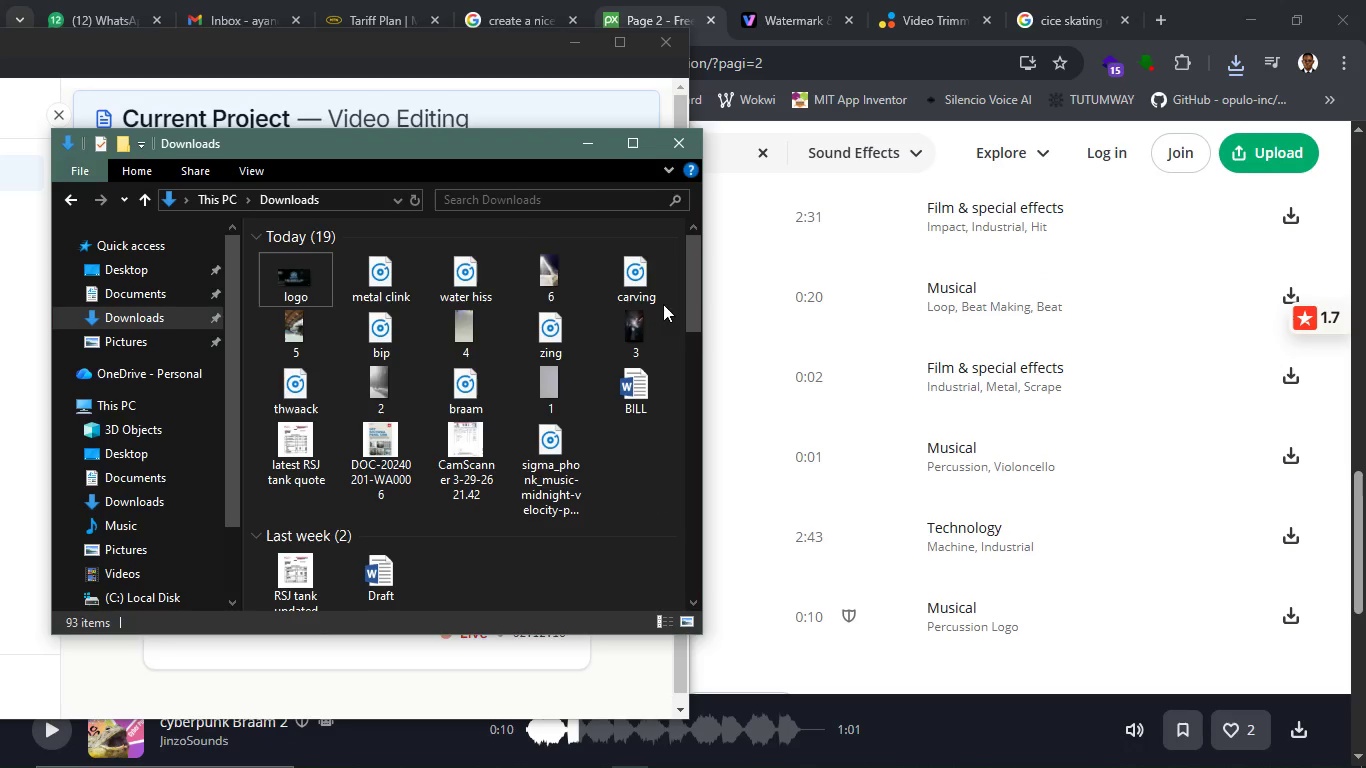 
left_click([740, 760])
 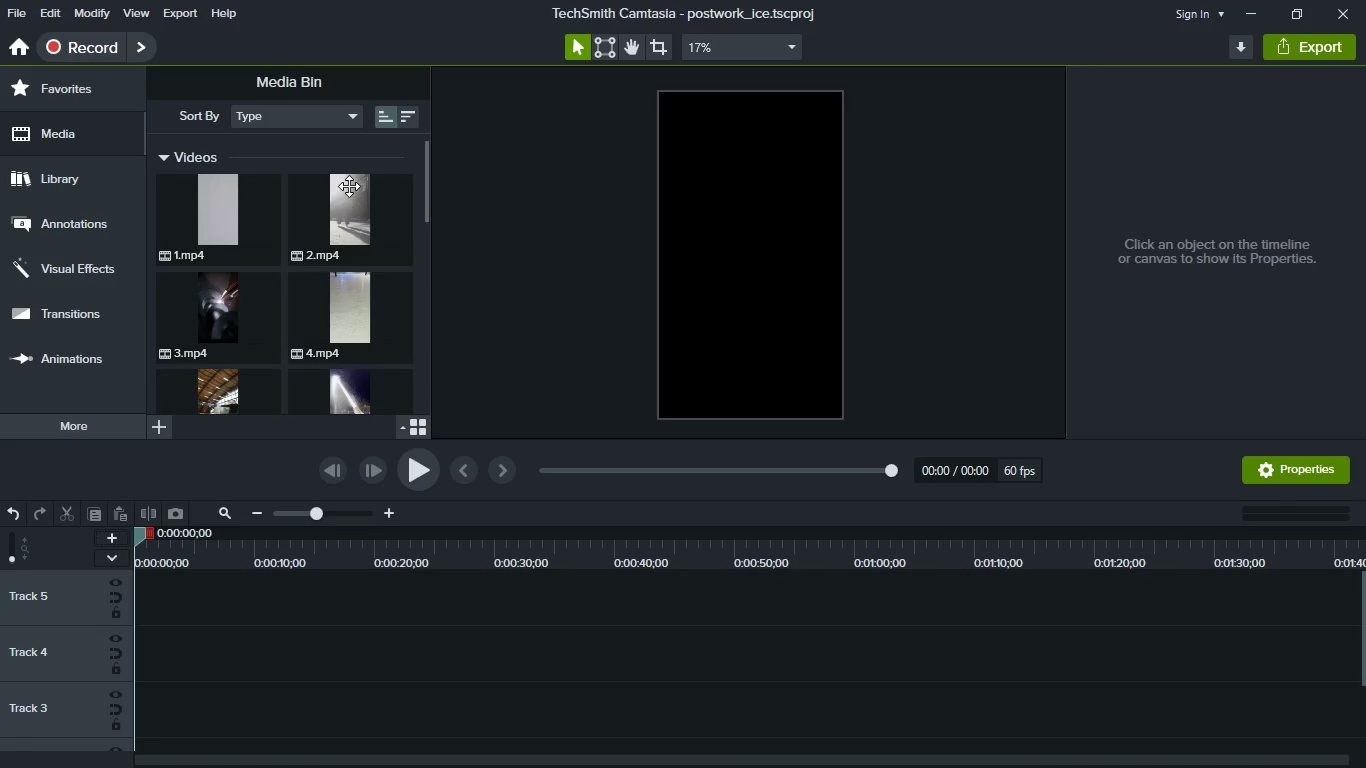 
key(Control+I)
 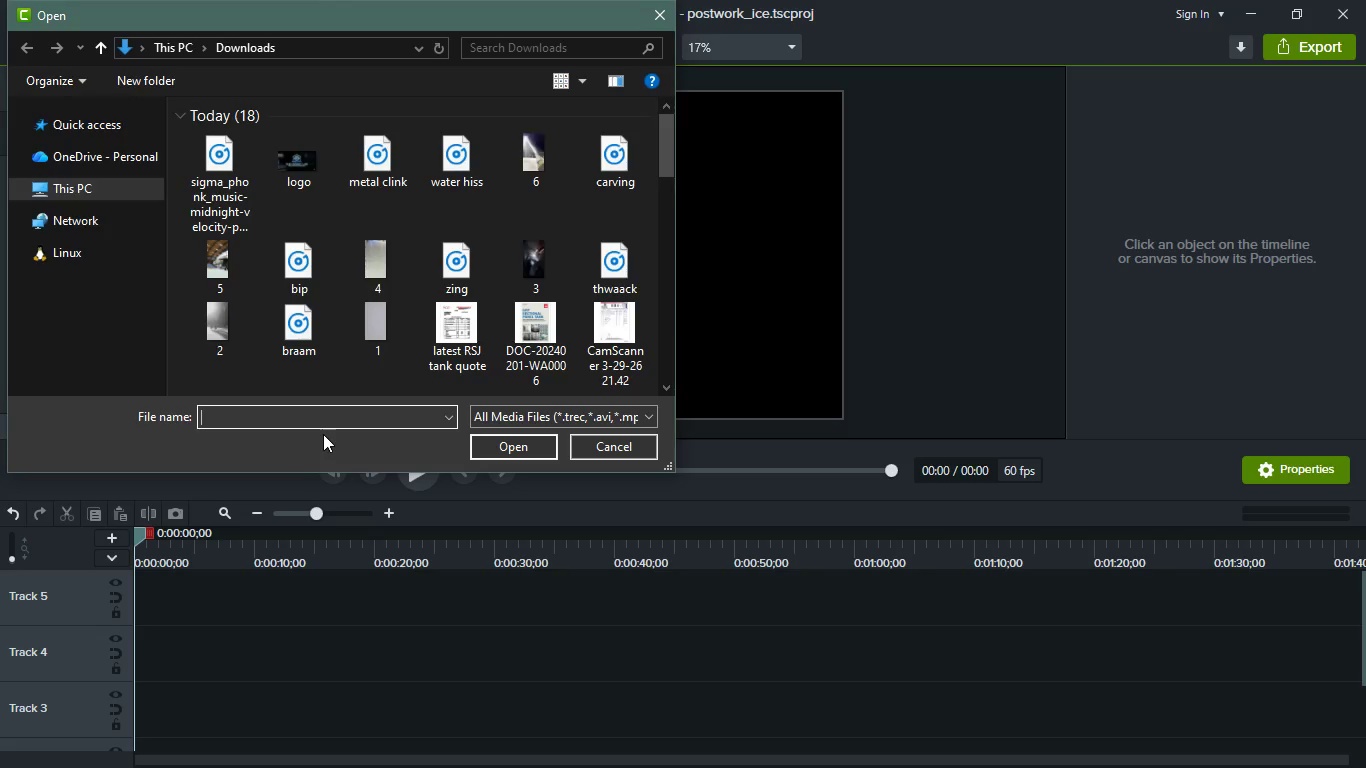 
left_click([215, 197])
 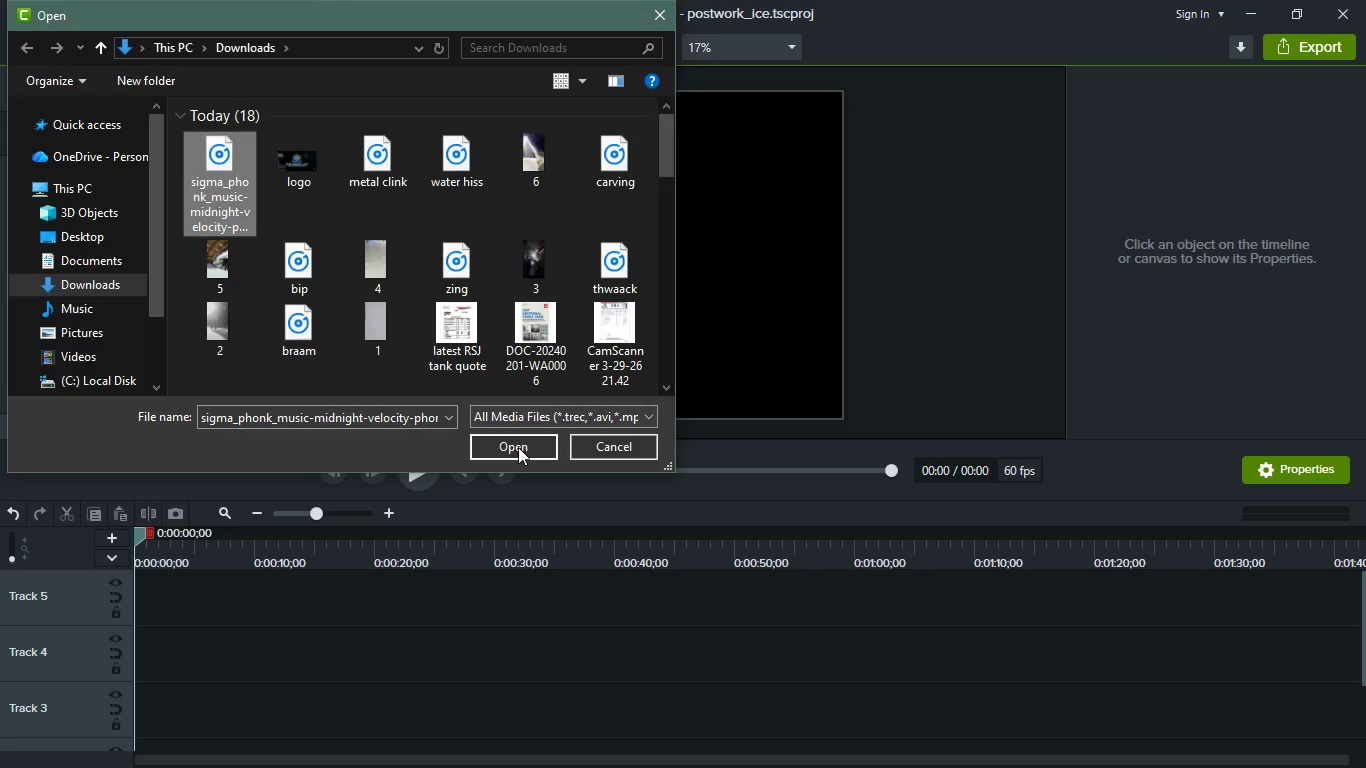 
left_click([518, 447])
 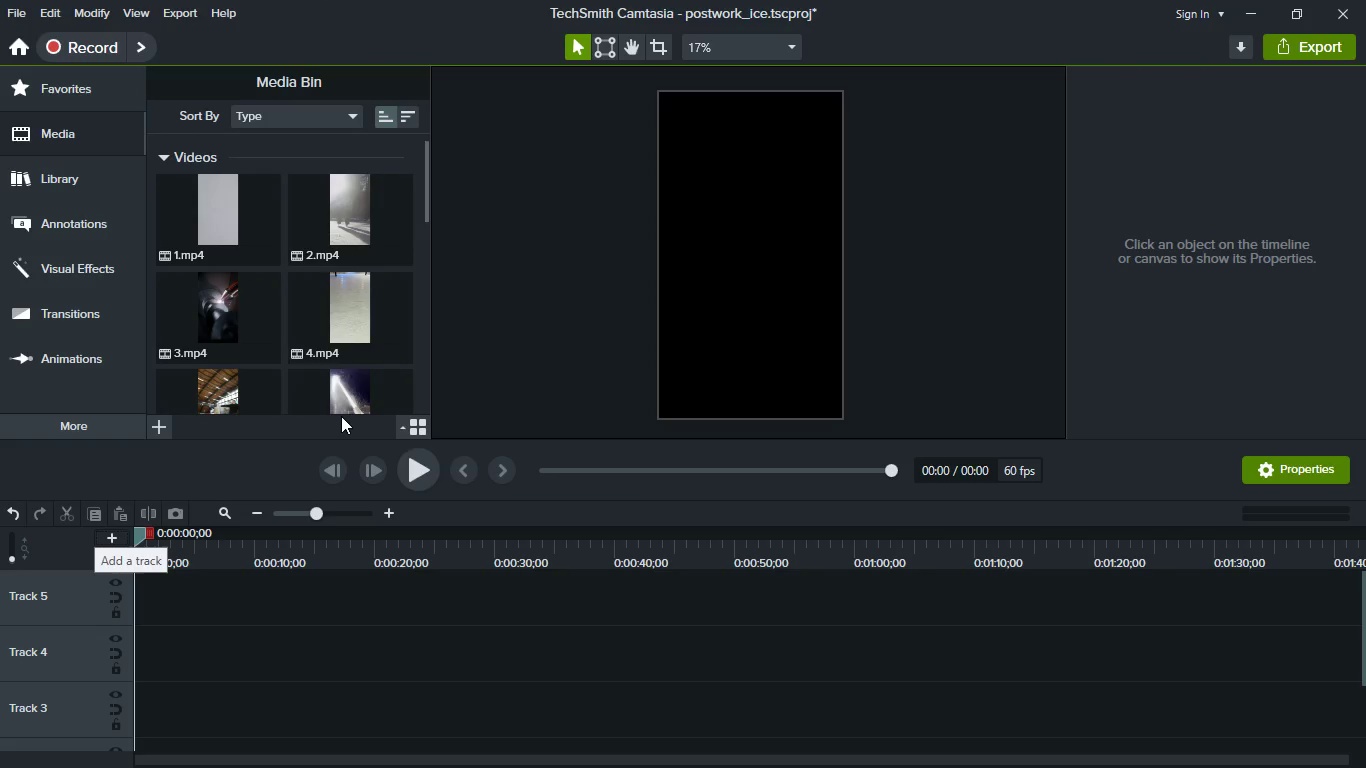 
scroll: coordinate [258, 309], scroll_direction: down, amount: 24.0
 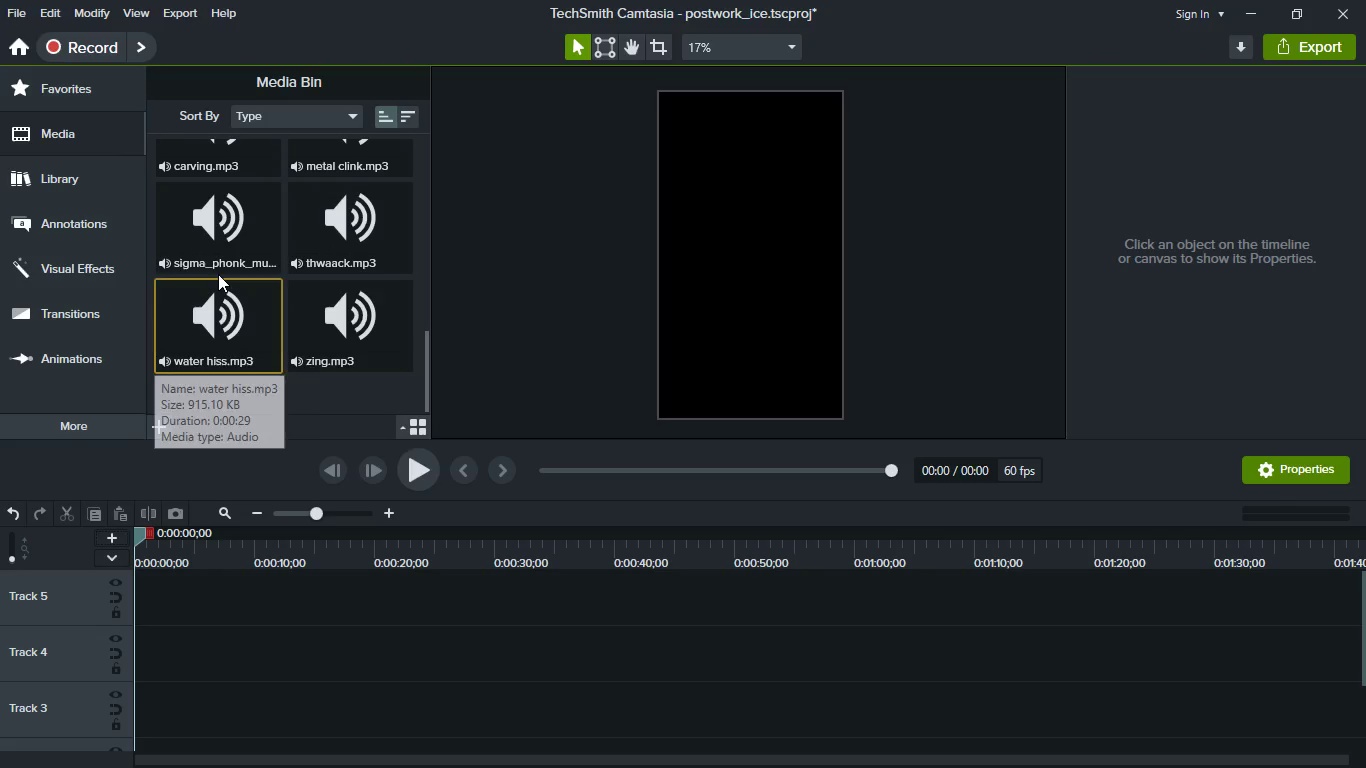 
left_click_drag(start_coordinate=[202, 225], to_coordinate=[297, 683])
 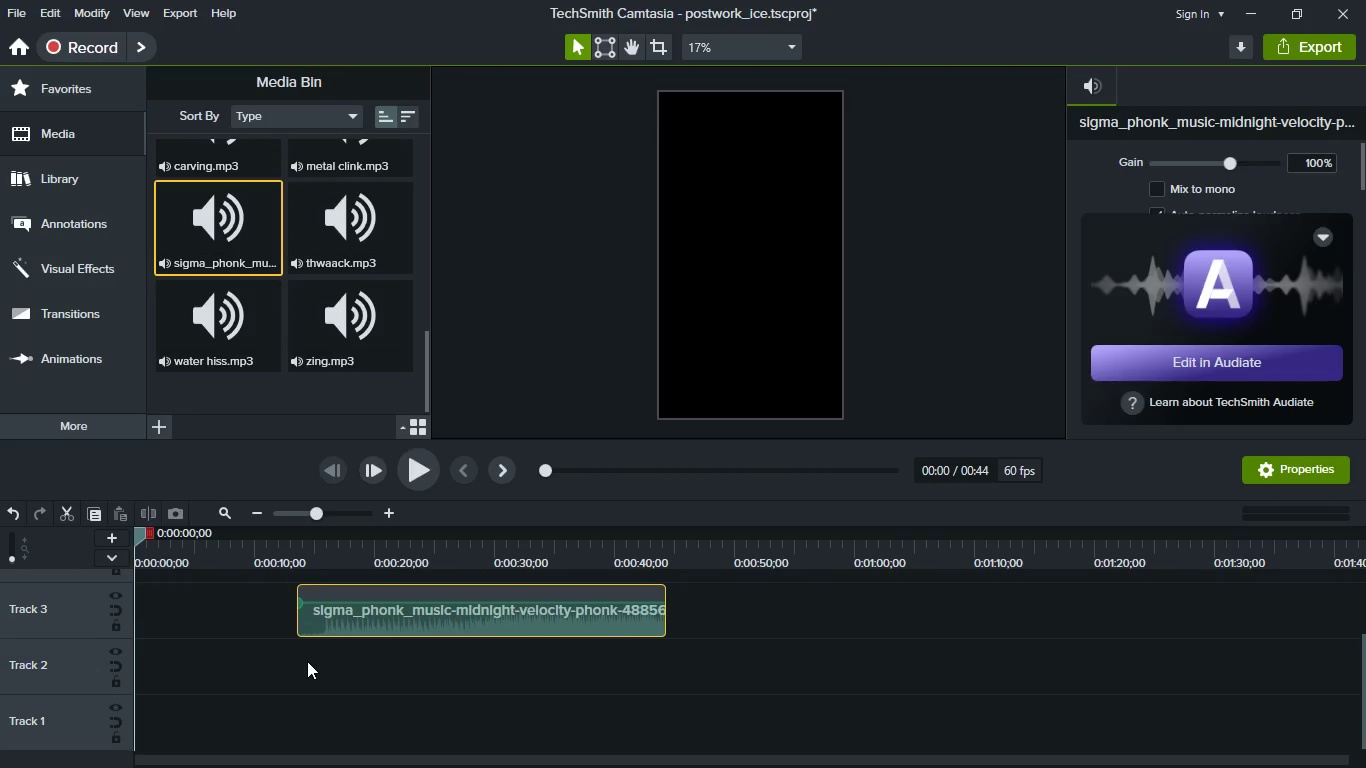 
scroll: coordinate [307, 661], scroll_direction: down, amount: 9.0
 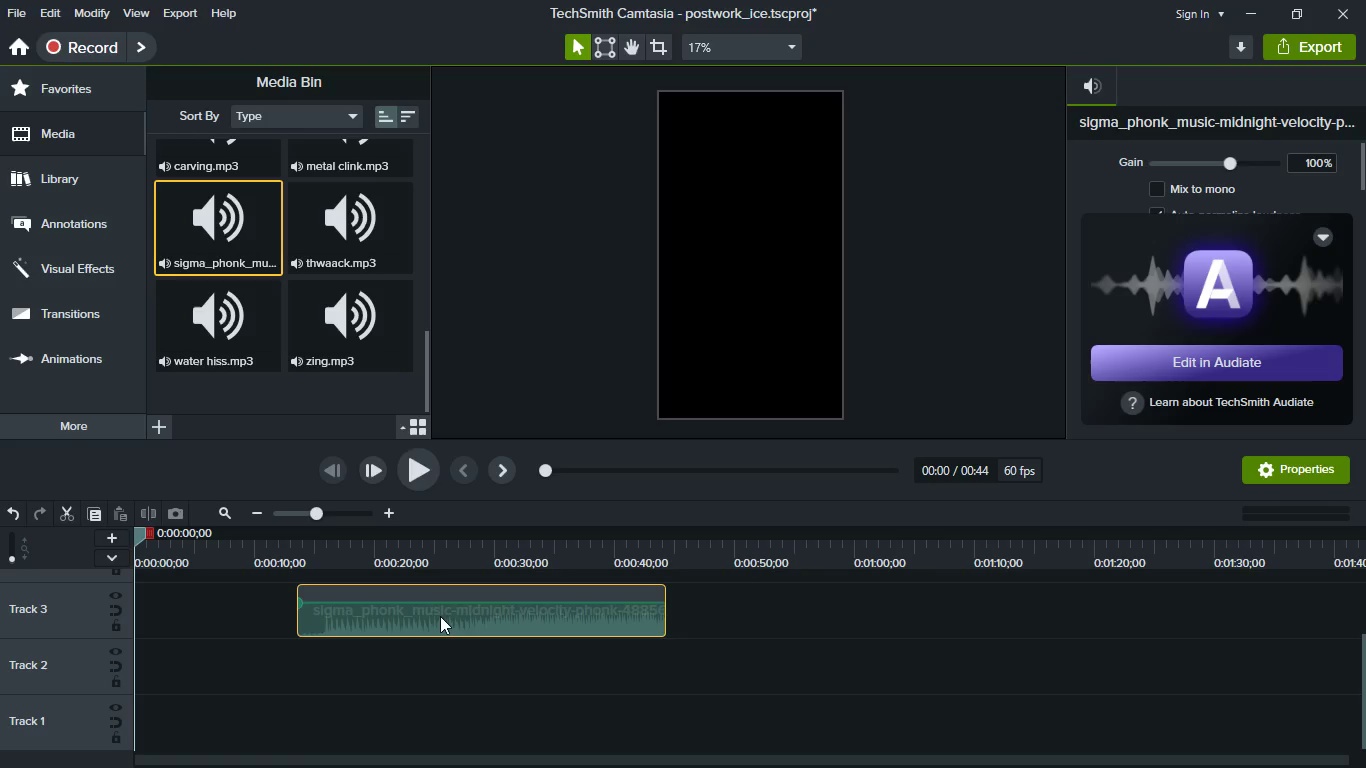 
left_click_drag(start_coordinate=[440, 616], to_coordinate=[201, 751])
 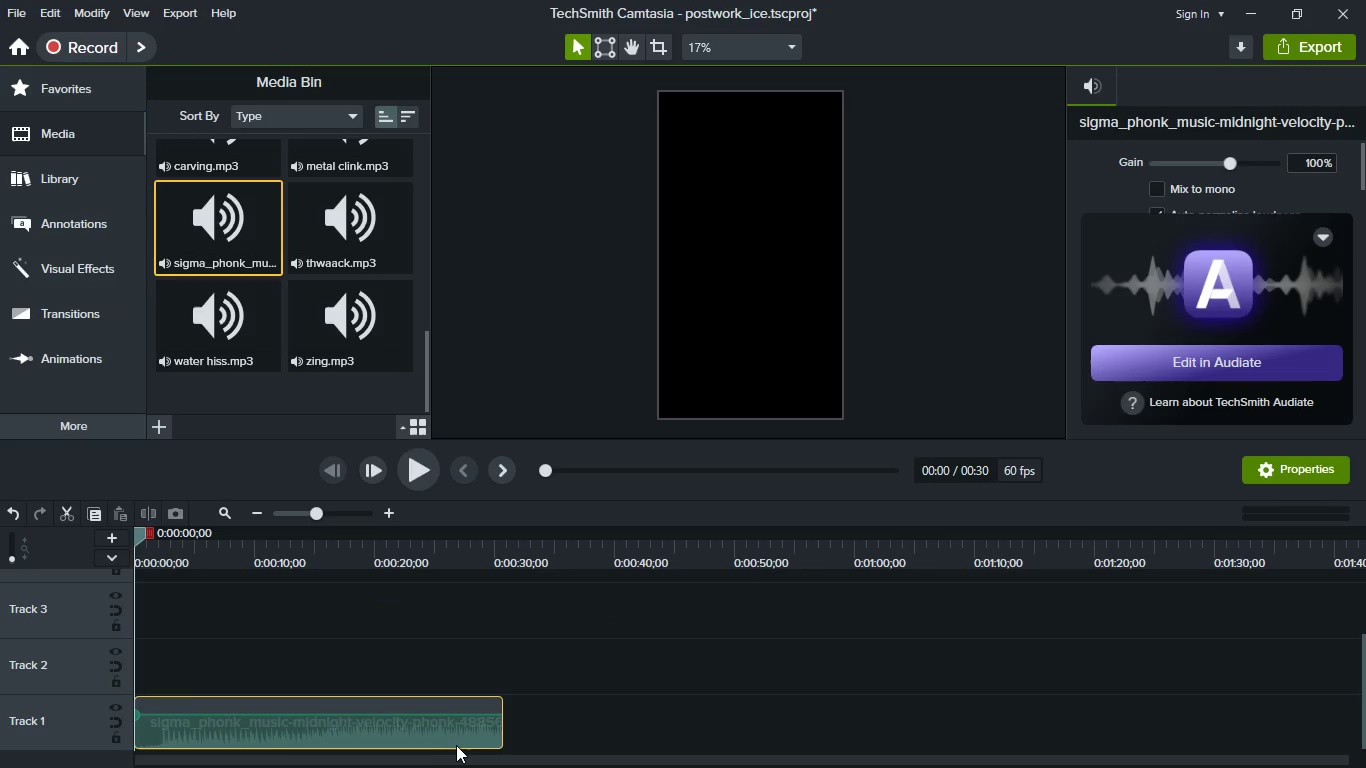 
hold_key(key=ControlLeft, duration=0.67)
scroll: coordinate [470, 738], scroll_direction: up, amount: 3.0
 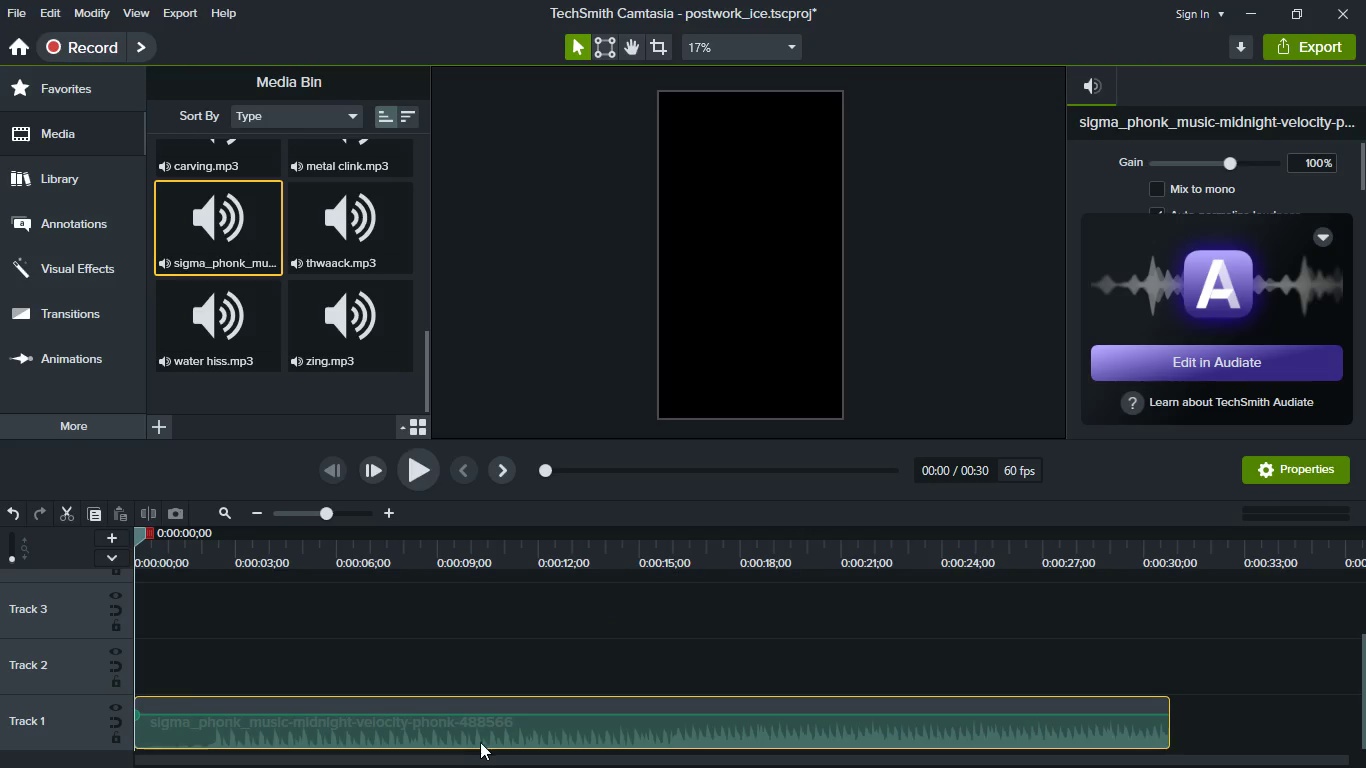 
hold_key(key=ShiftLeft, duration=0.44)
scroll: coordinate [484, 742], scroll_direction: up, amount: 2.0
 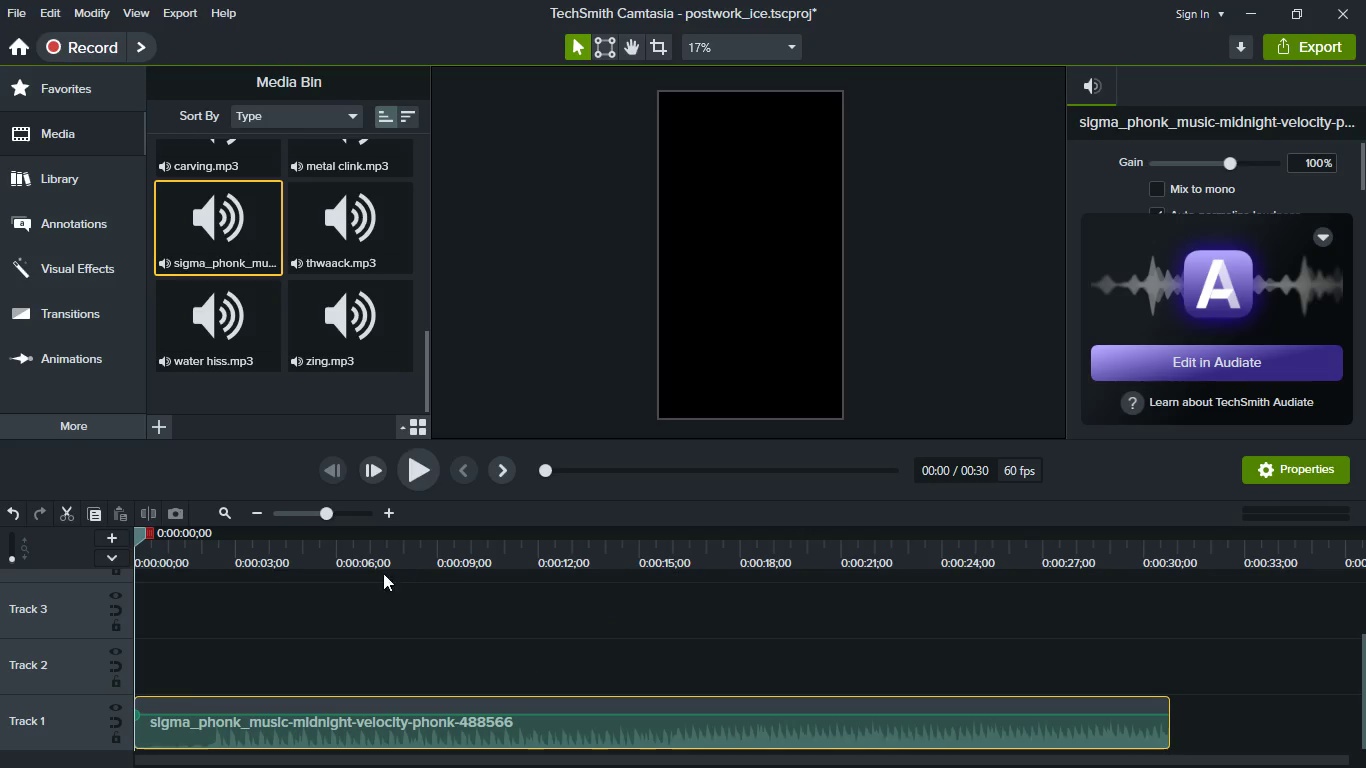 
key(Meta+MetaLeft)
 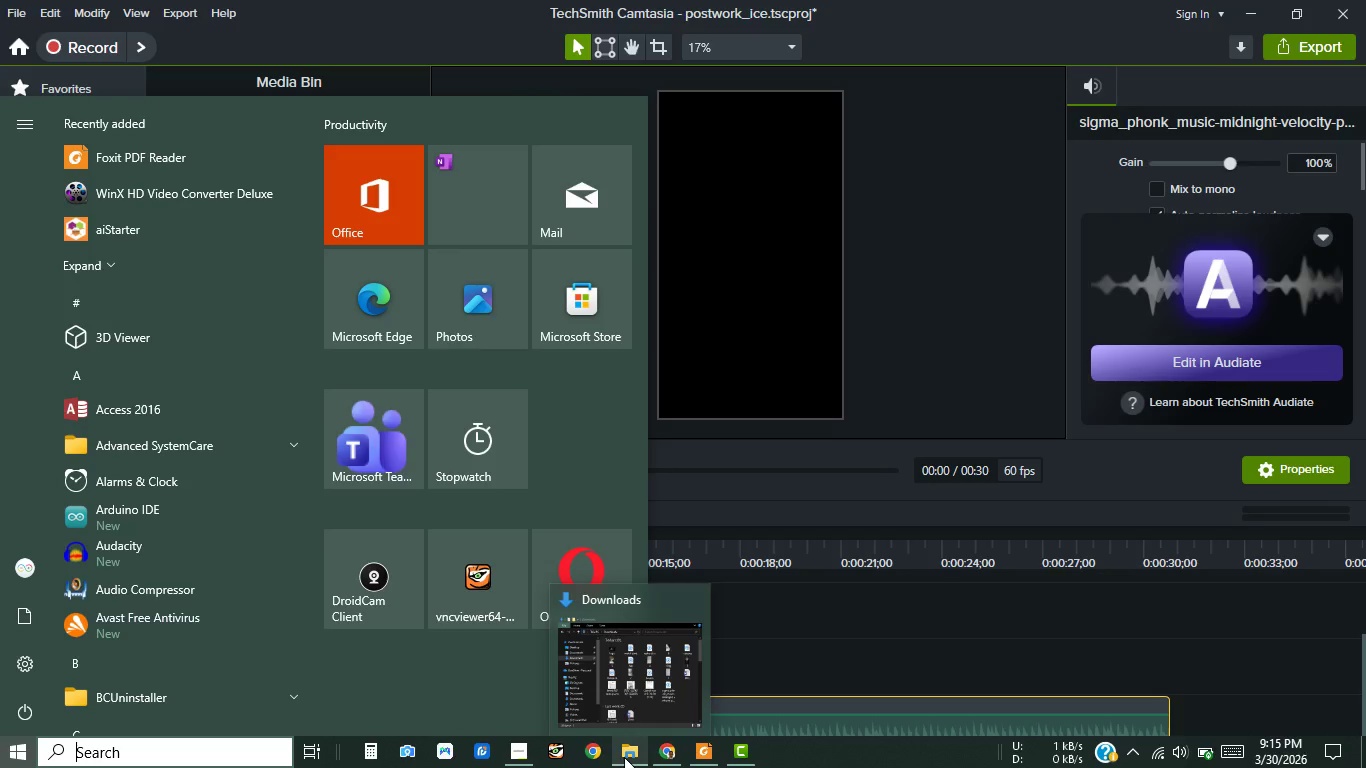 
left_click([666, 759])
 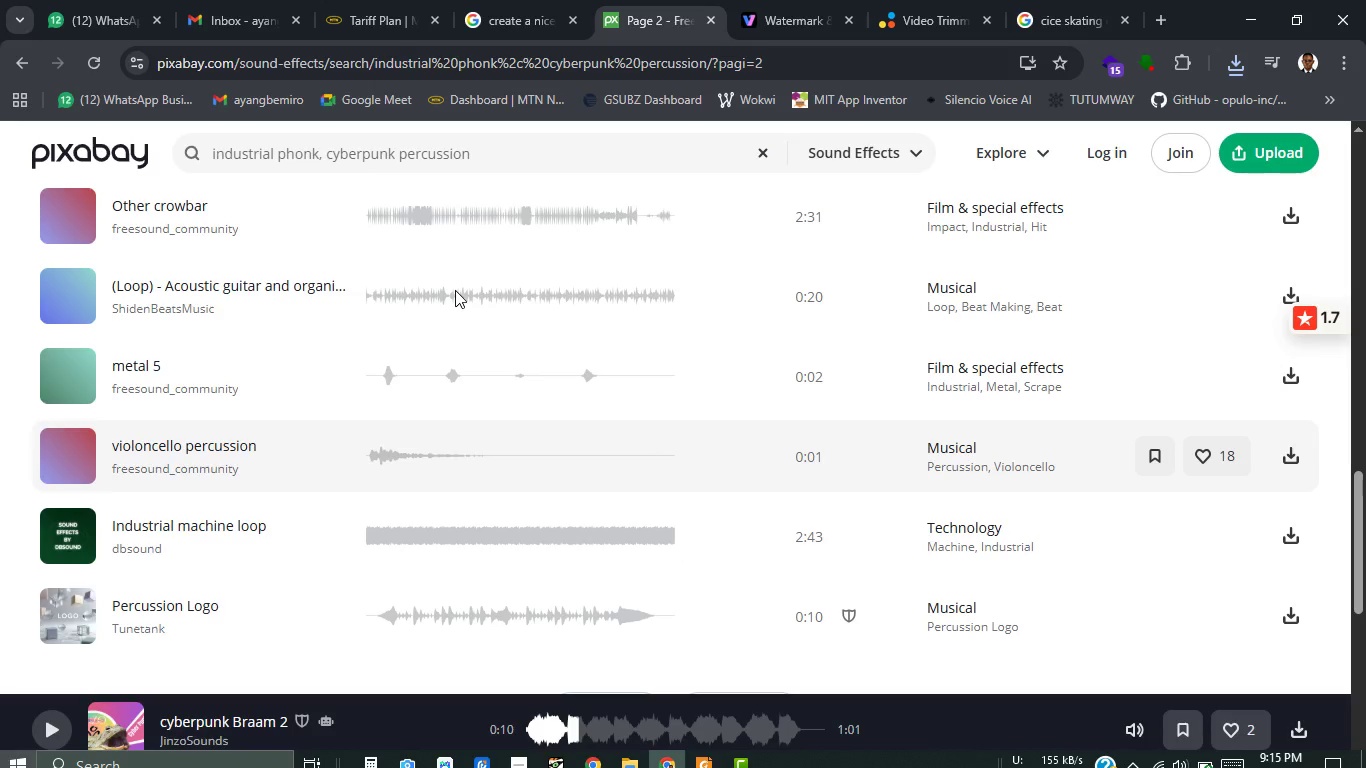 
left_click([528, 2])
 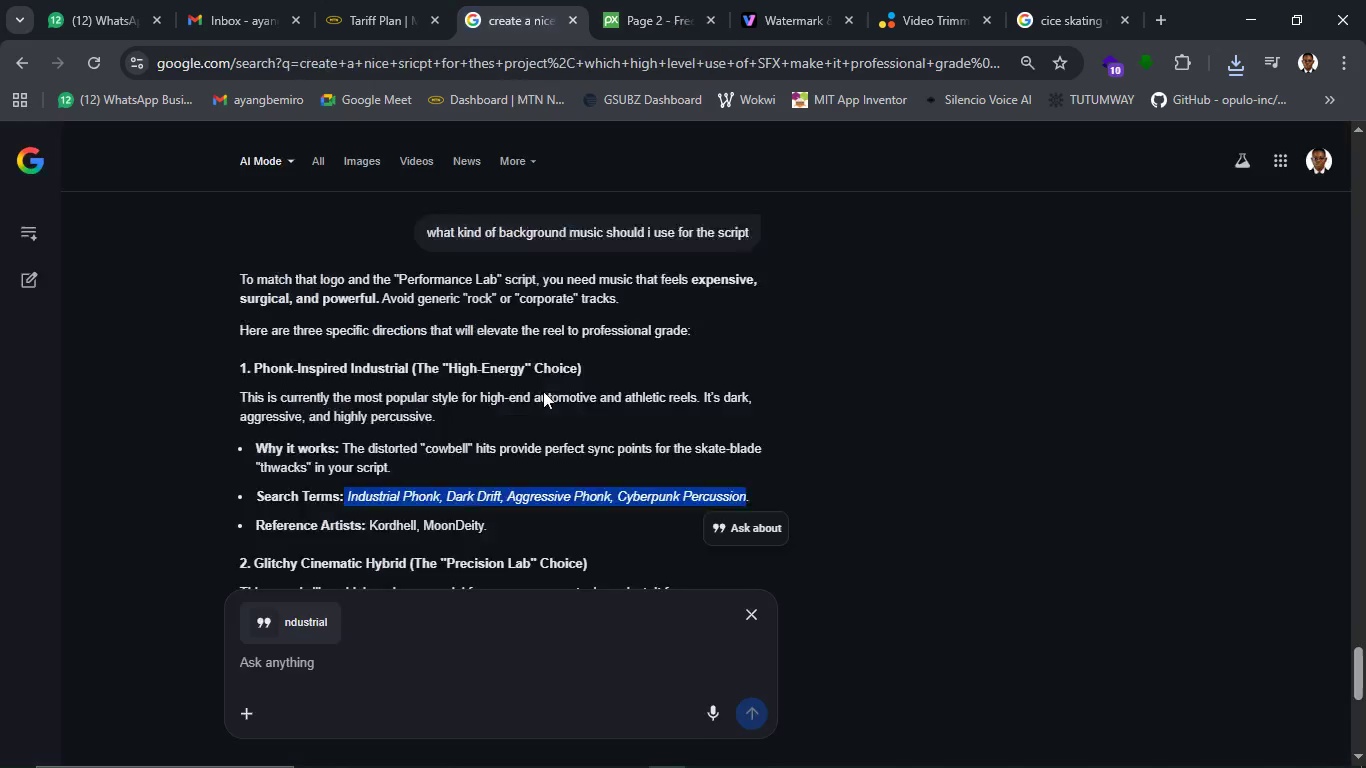 
scroll: coordinate [552, 424], scroll_direction: up, amount: 21.0
 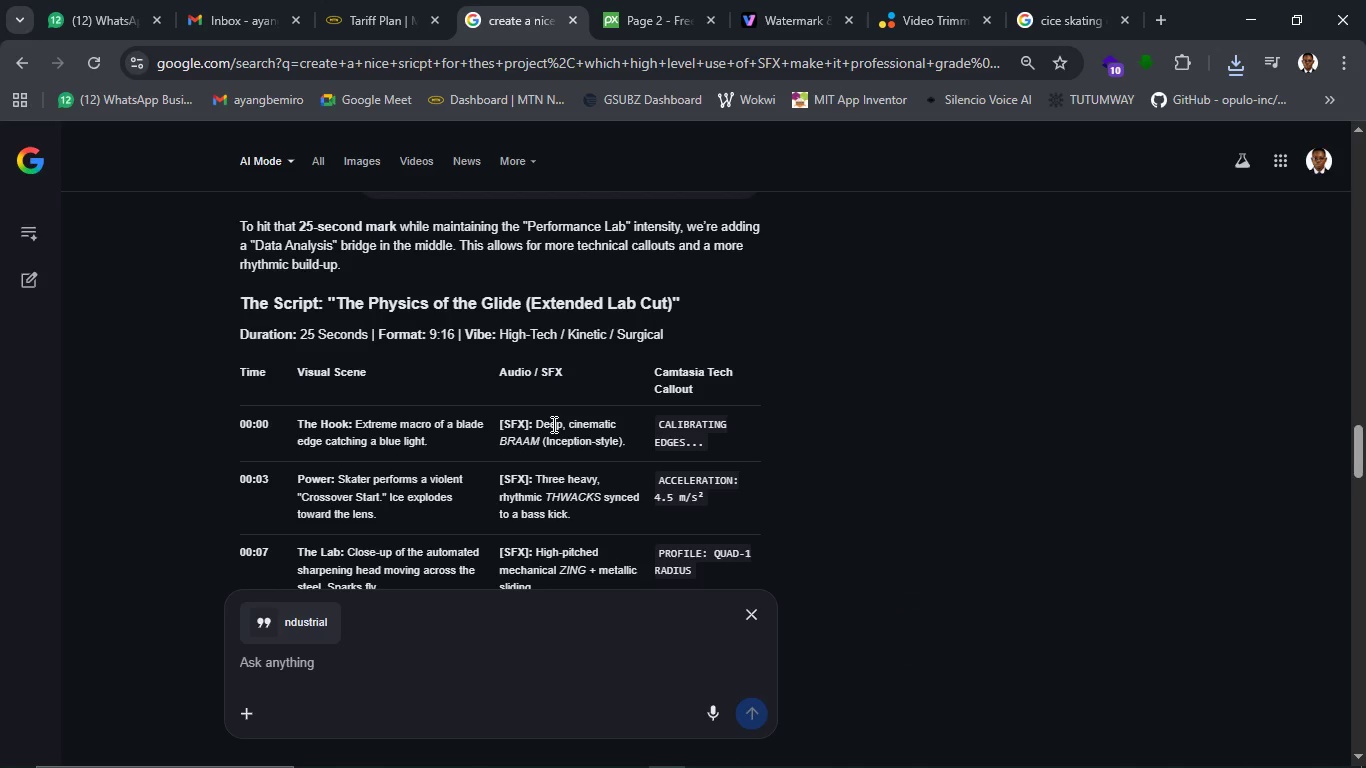 
scroll: coordinate [552, 424], scroll_direction: down, amount: 1.0
 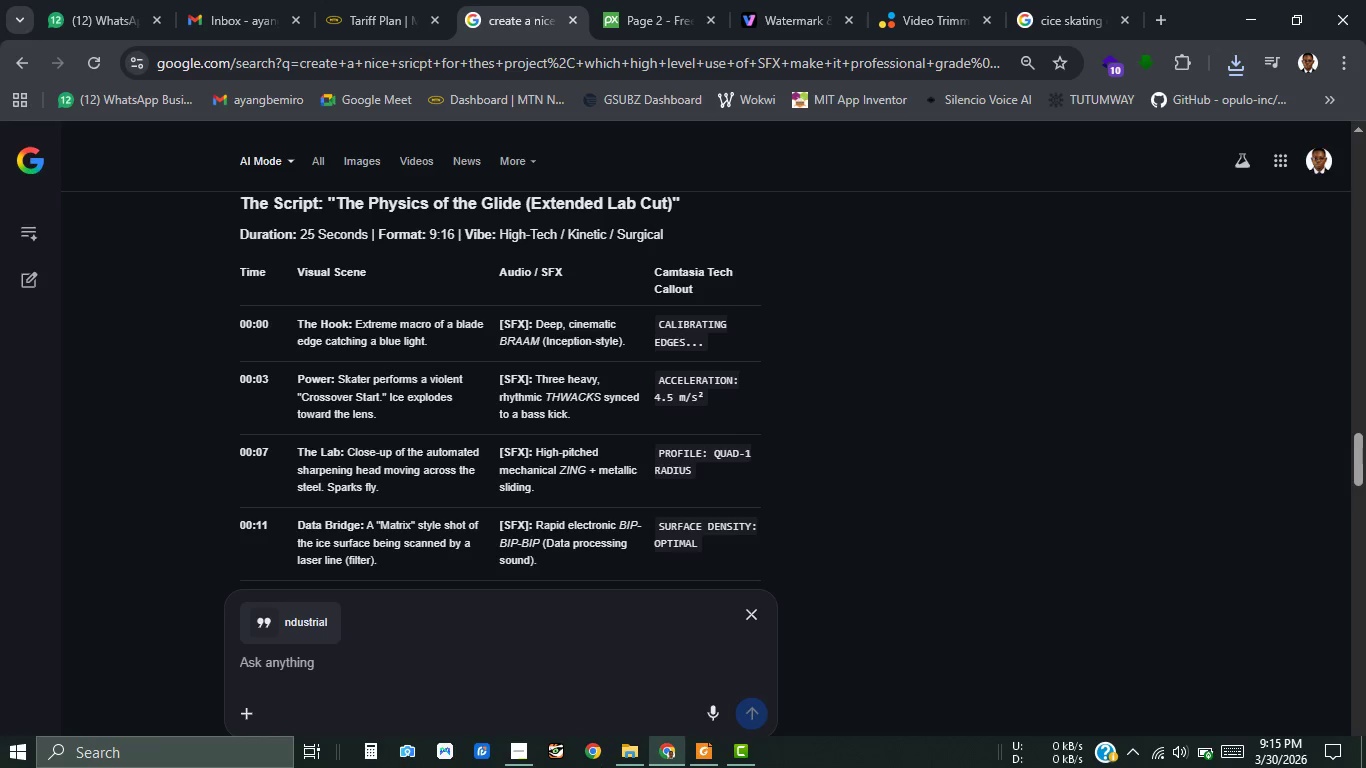 
wait(10.18)
 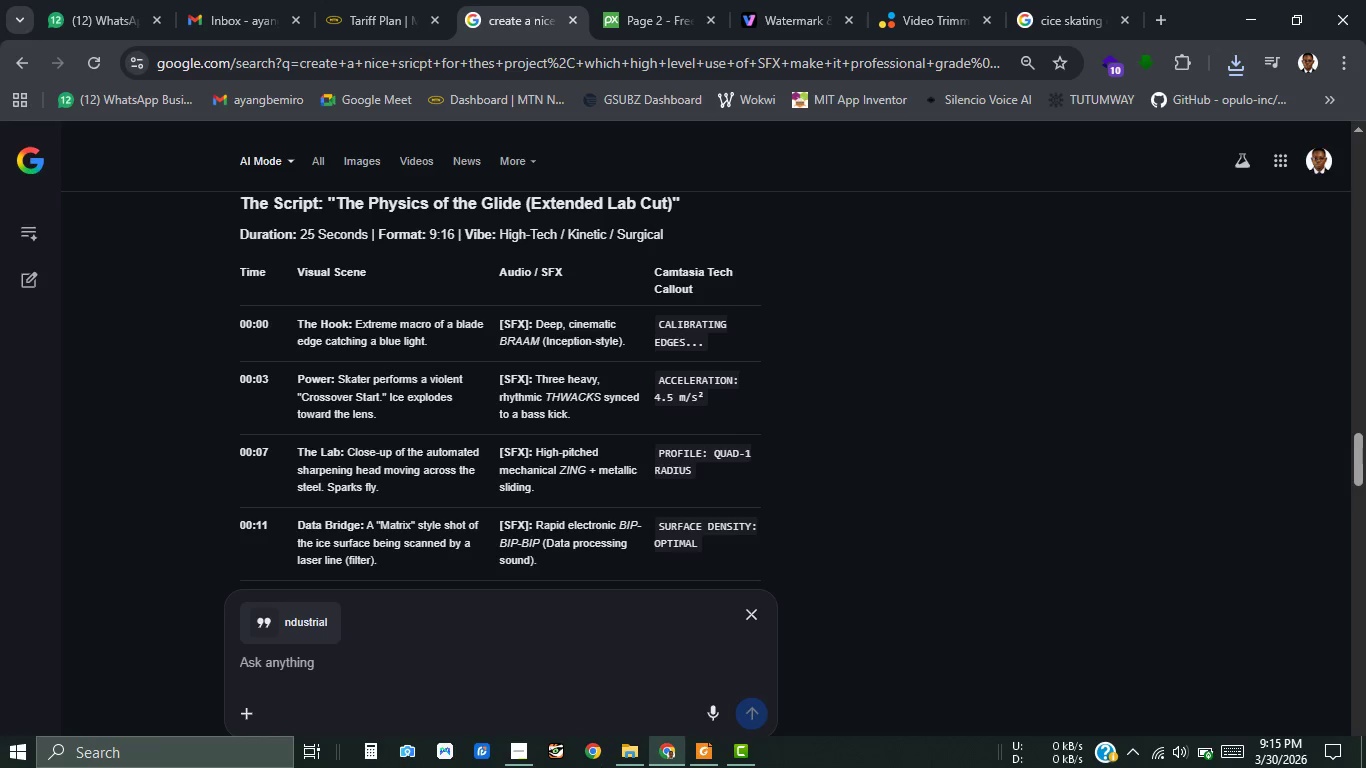 
left_click([748, 752])
 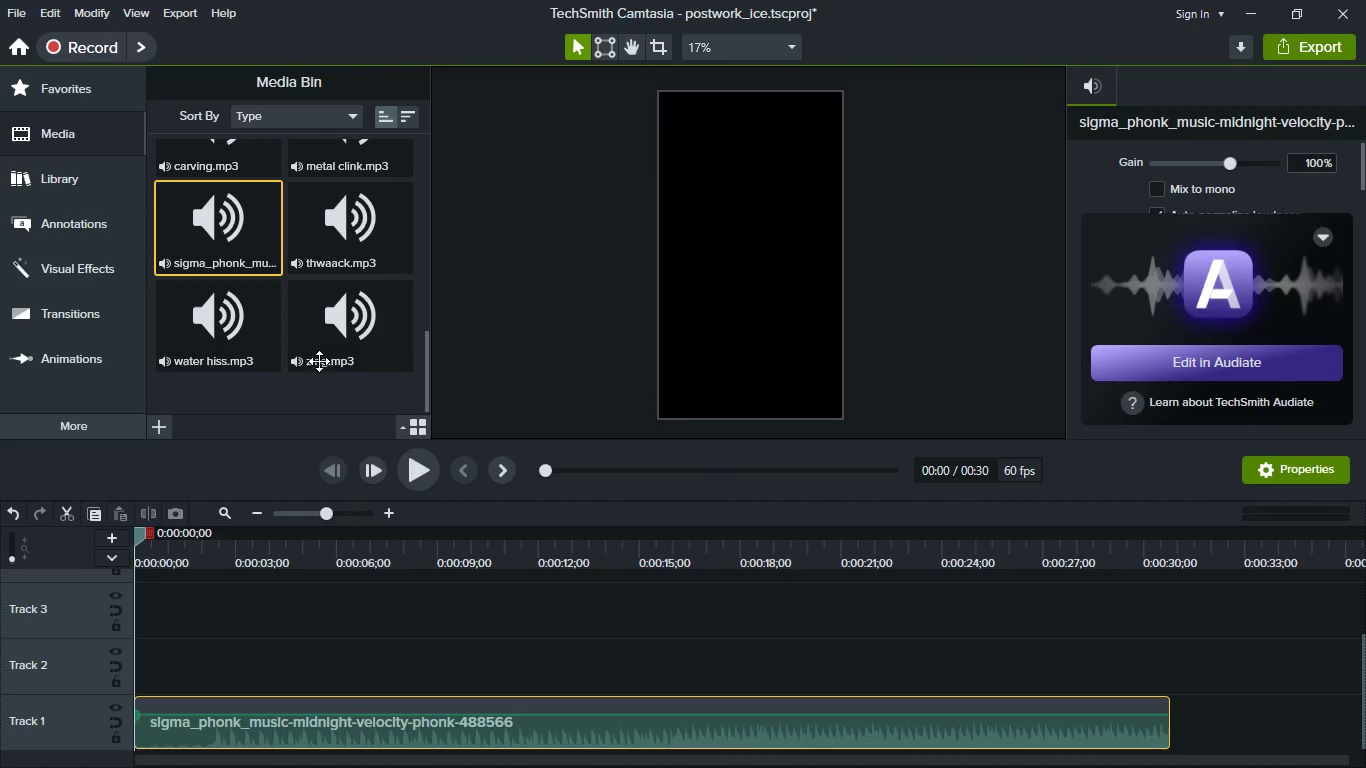 
scroll: coordinate [265, 285], scroll_direction: up, amount: 17.0
 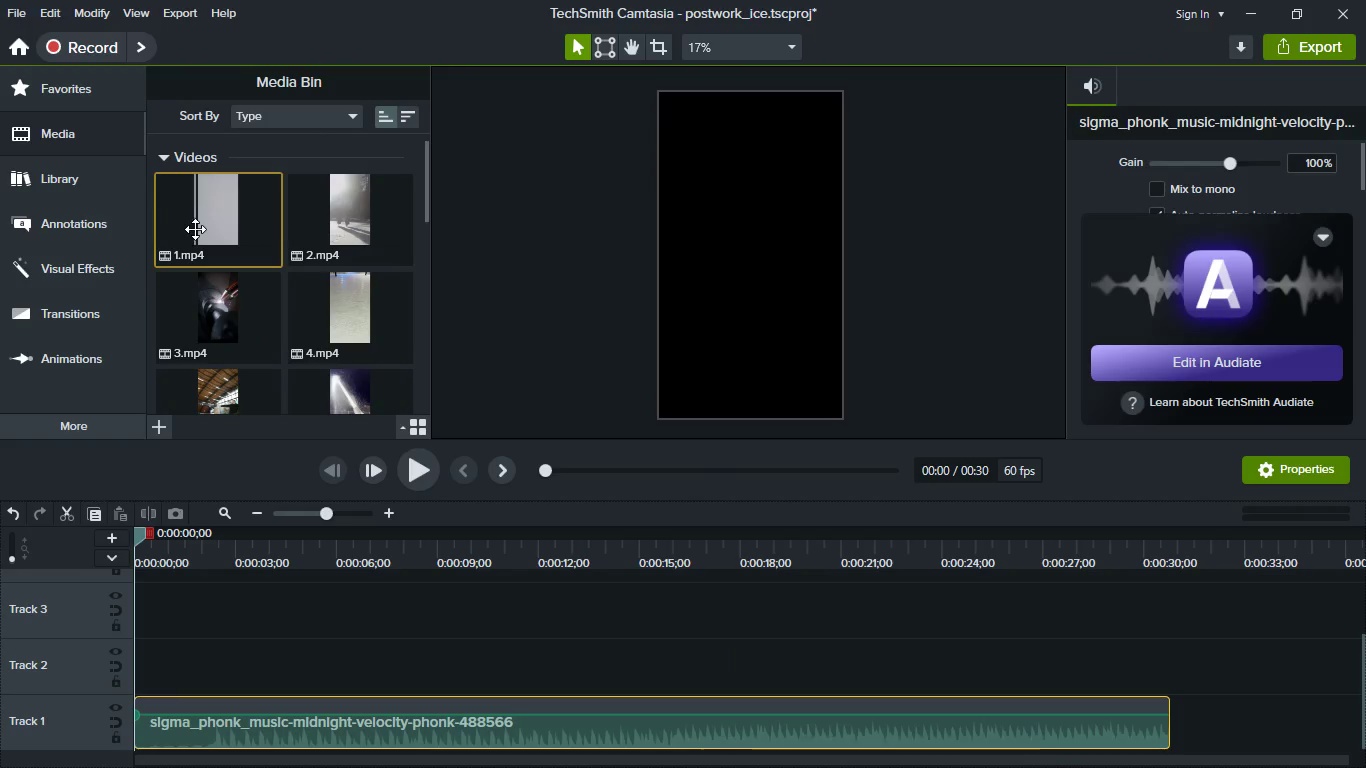 
left_click_drag(start_coordinate=[195, 229], to_coordinate=[191, 680])
 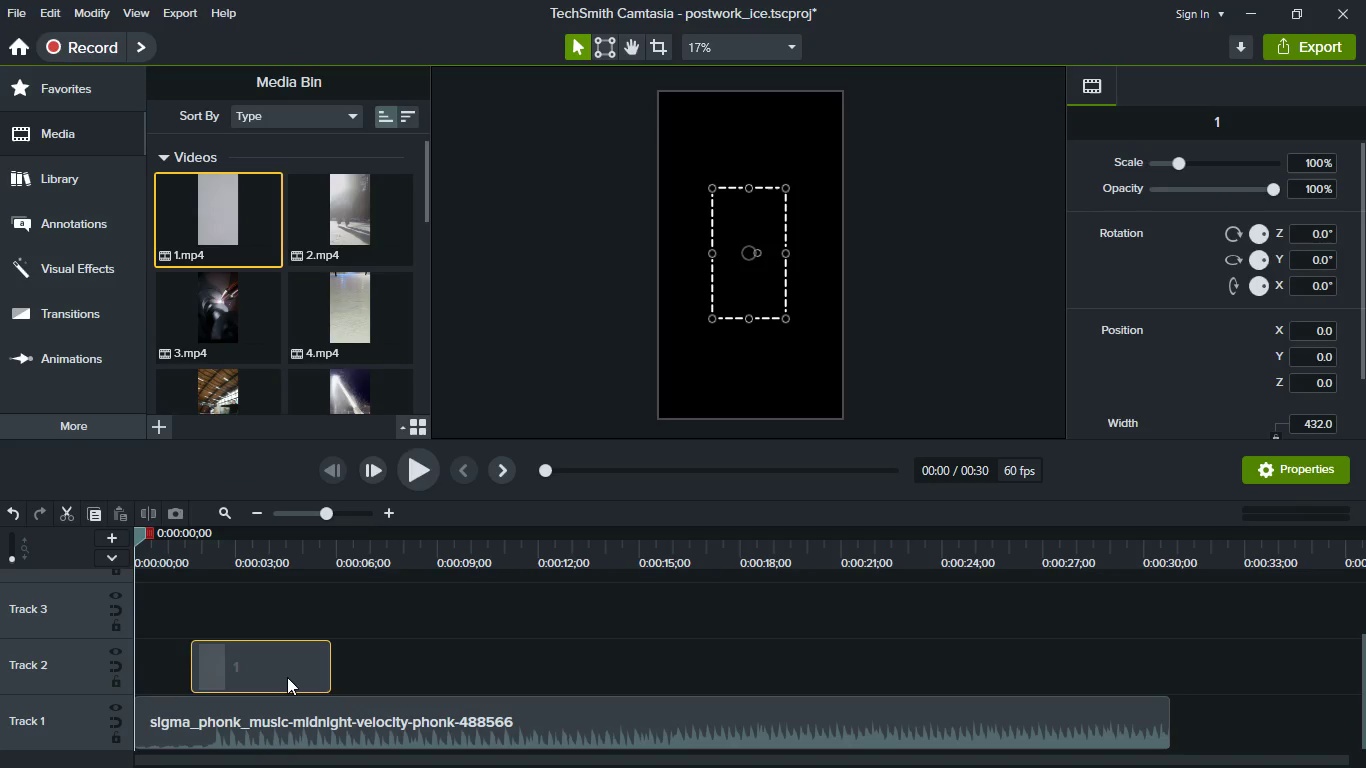 
left_click_drag(start_coordinate=[287, 677], to_coordinate=[169, 662])
 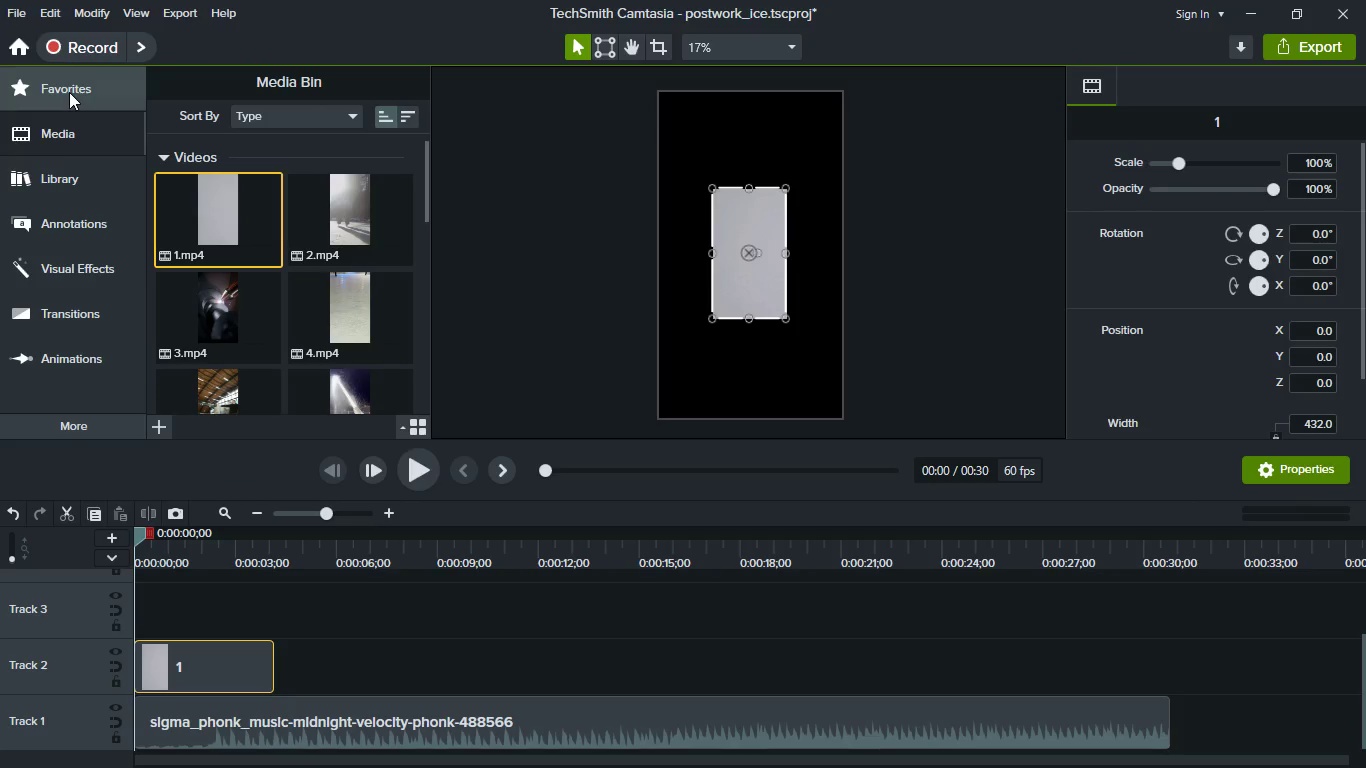 
left_click([69, 92])
 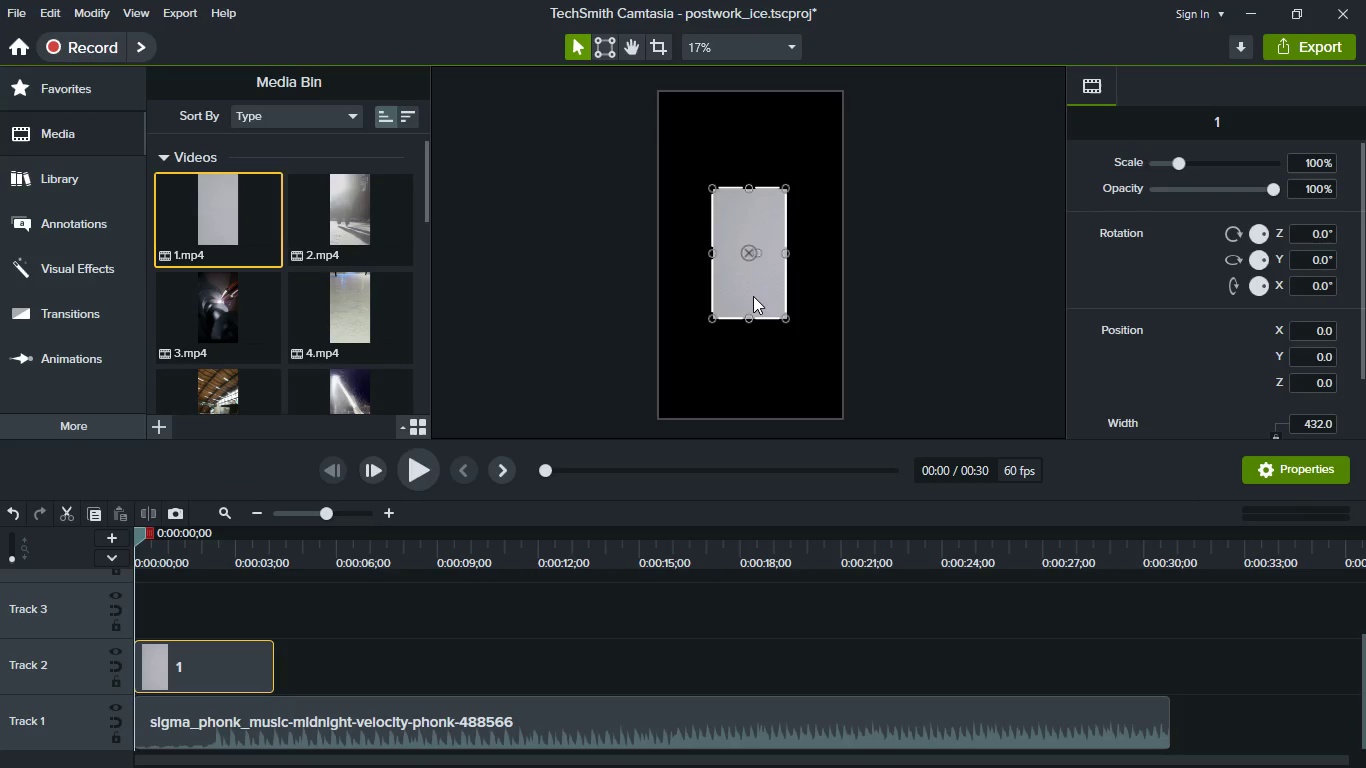 
right_click([753, 296])
 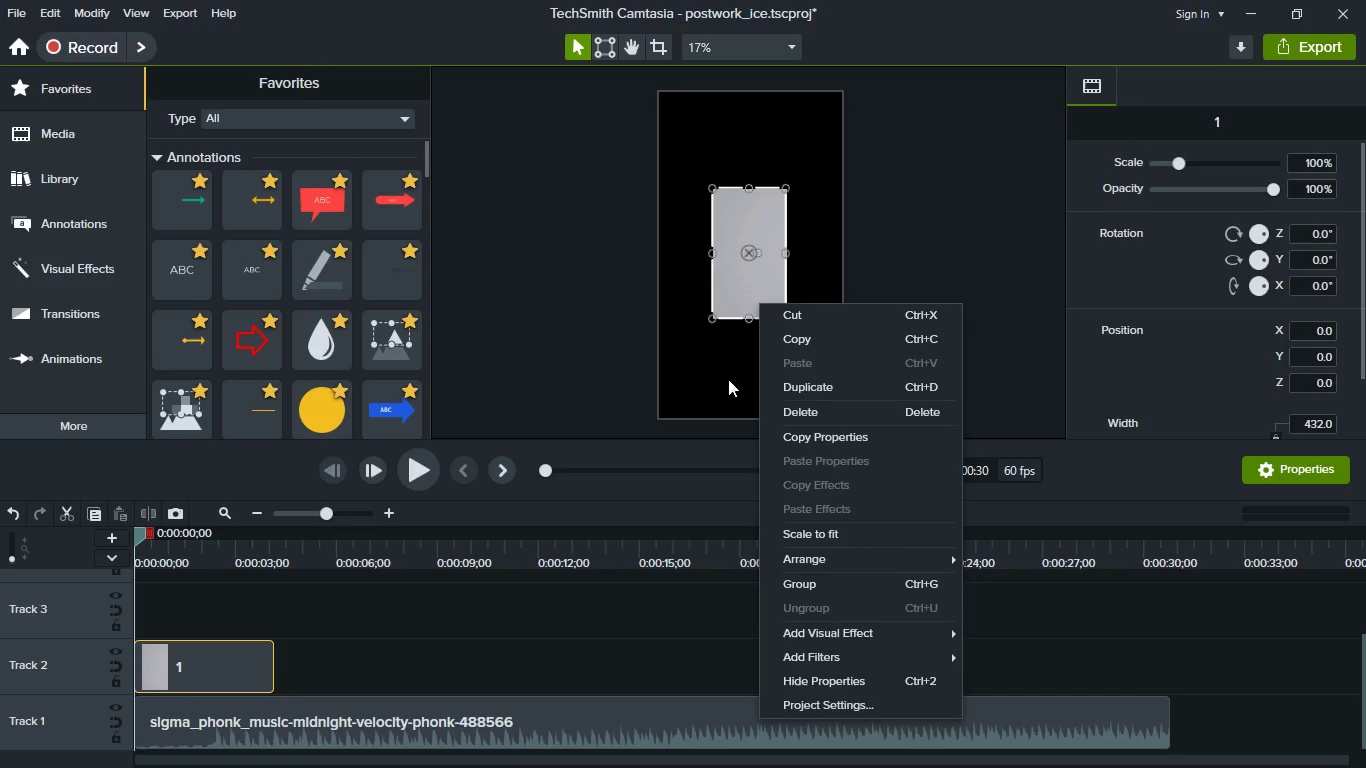 
left_click([805, 527])
 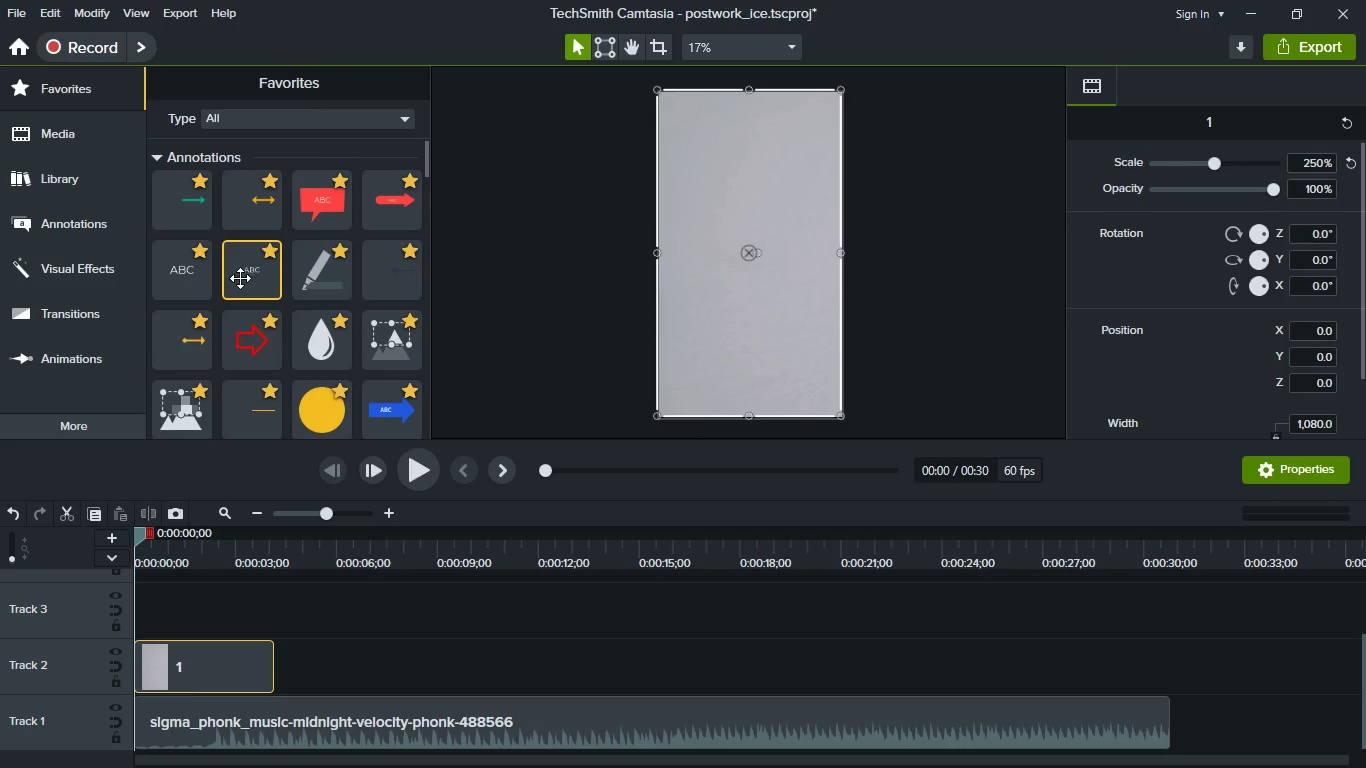 
scroll: coordinate [231, 291], scroll_direction: none, amount: 0.0
 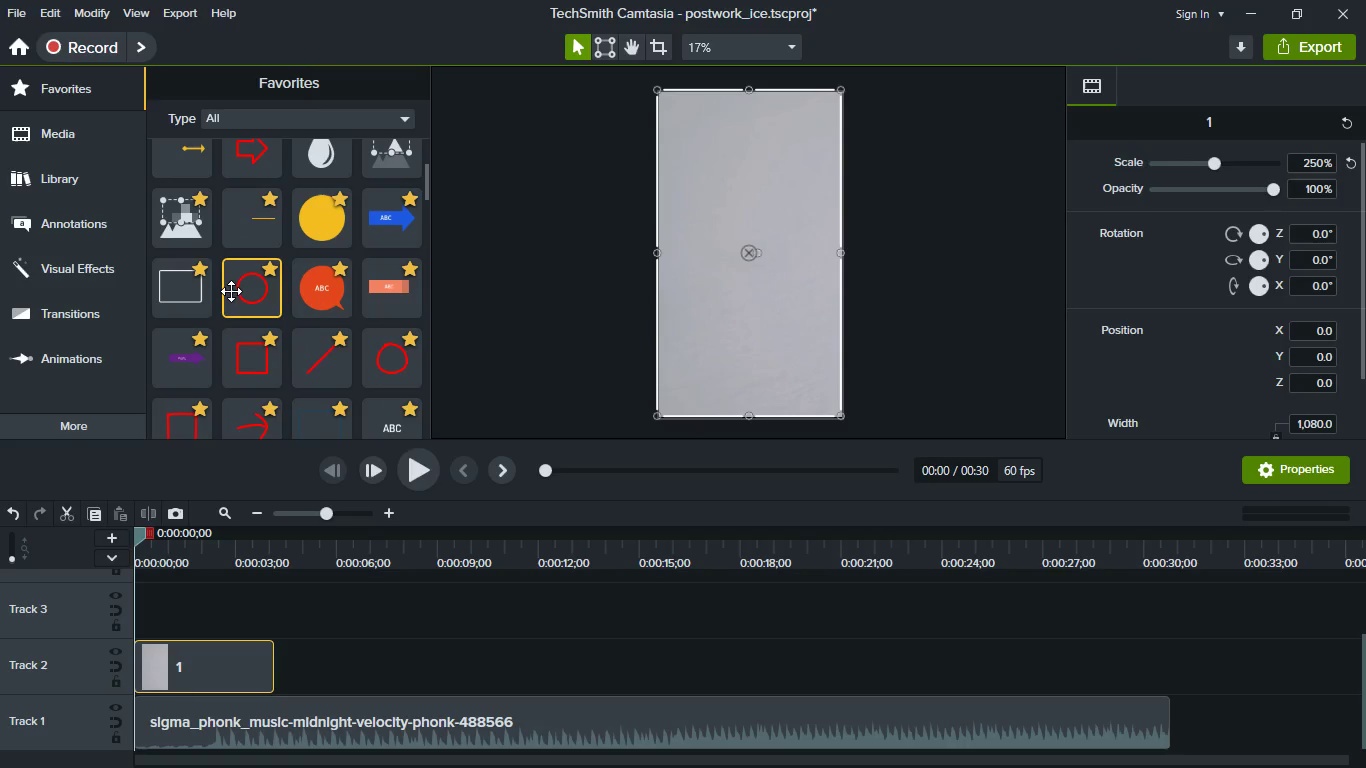 
scroll: coordinate [231, 295], scroll_direction: down, amount: 12.0
 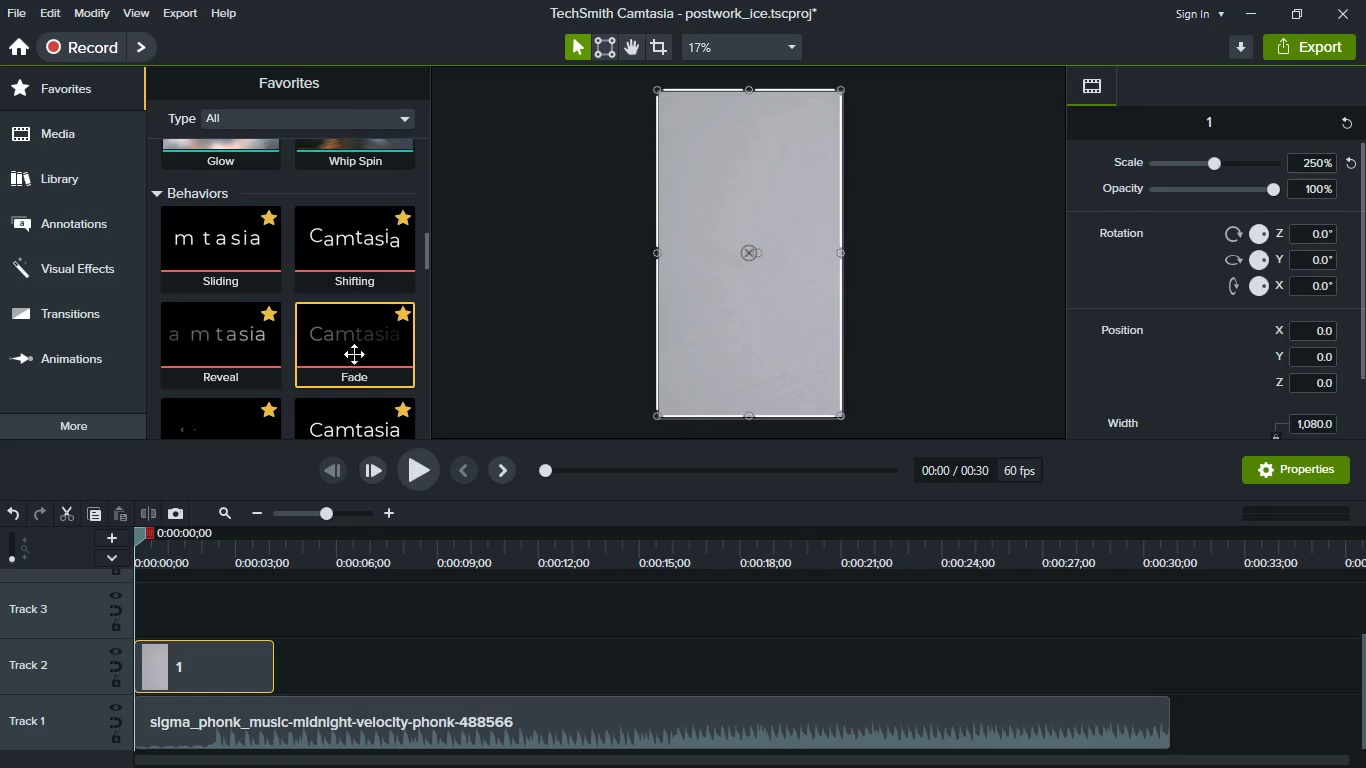 
left_click_drag(start_coordinate=[353, 344], to_coordinate=[206, 658])
 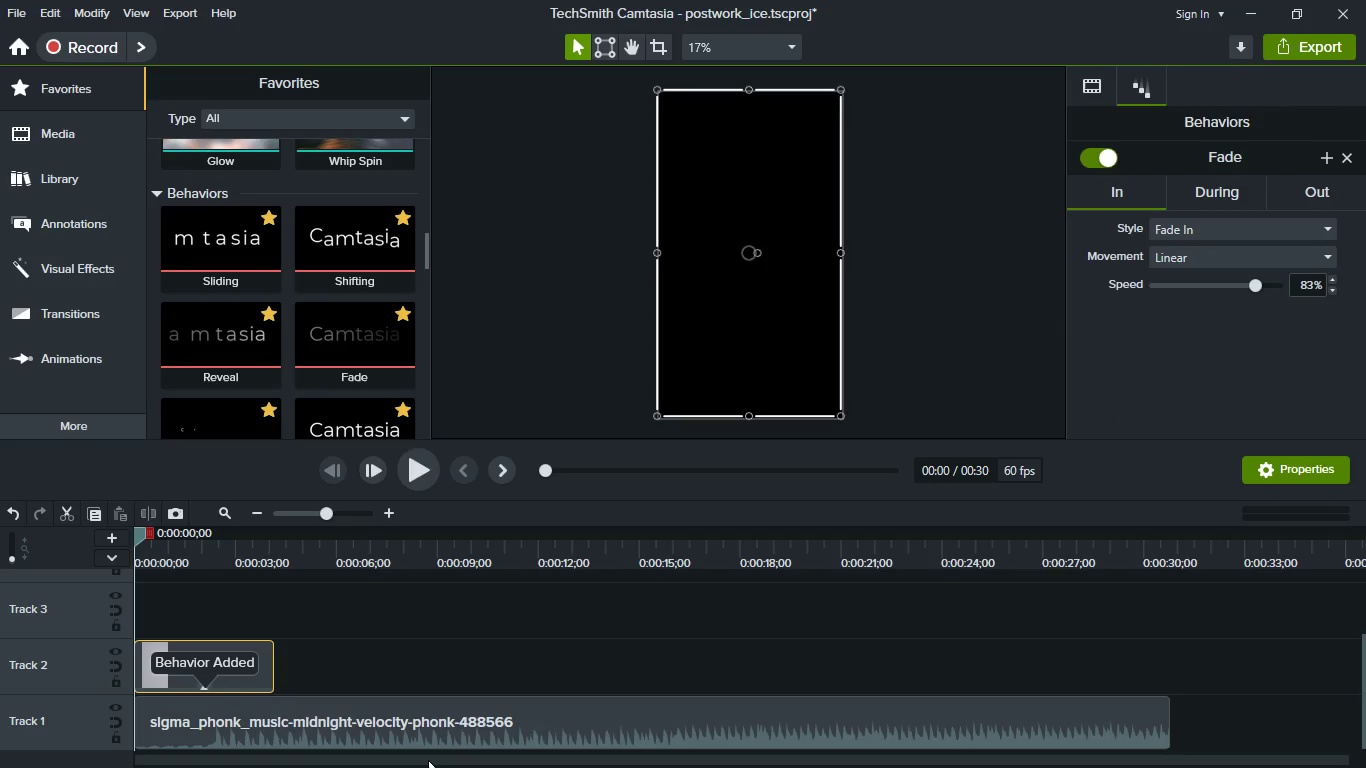 
key(Meta+MetaLeft)
 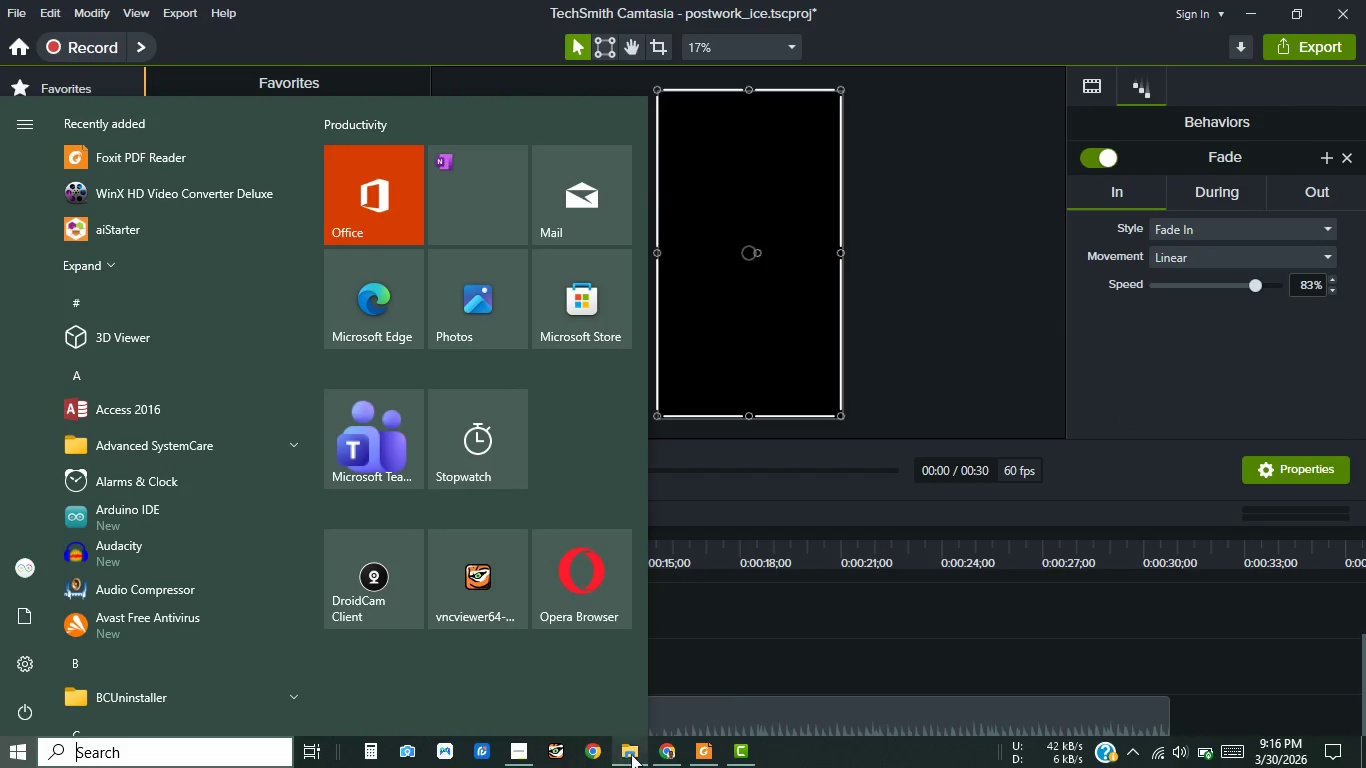 
left_click([681, 757])
 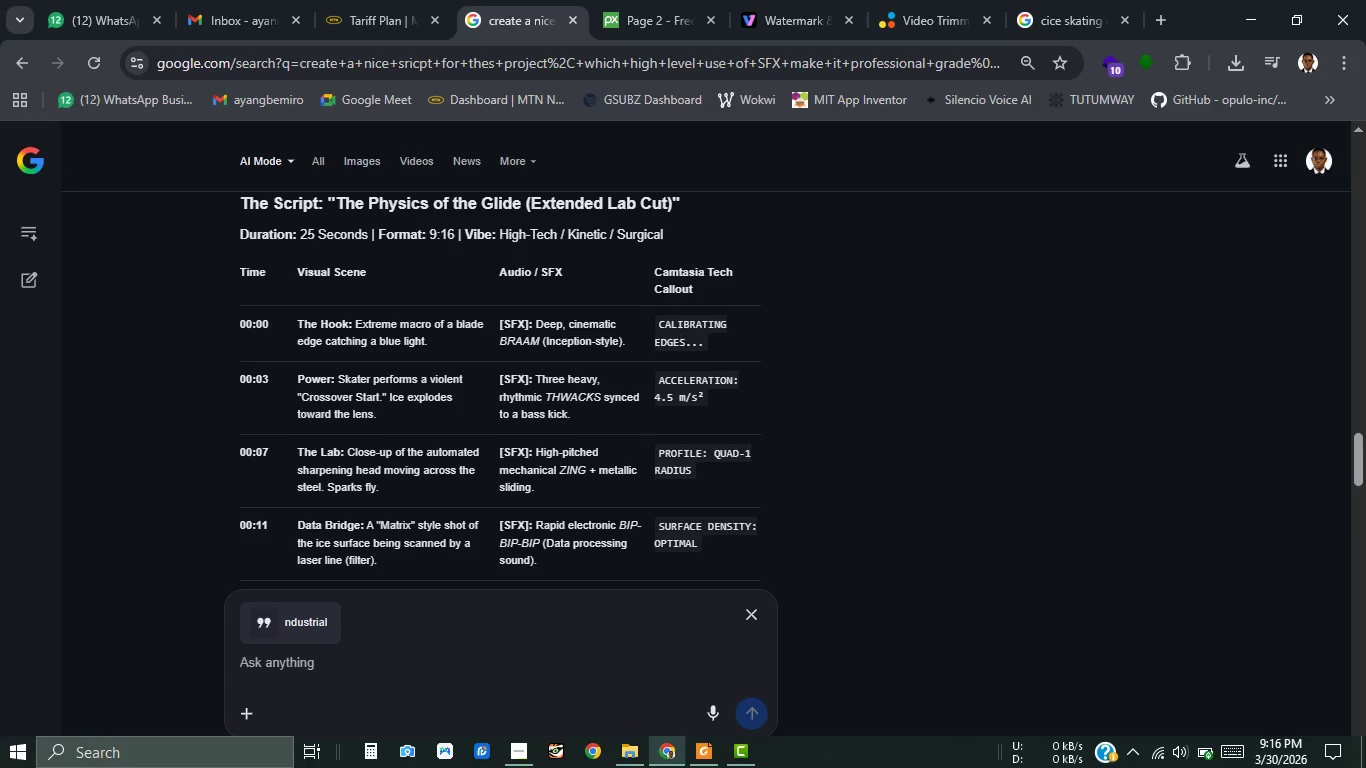 
left_click([682, 760])
 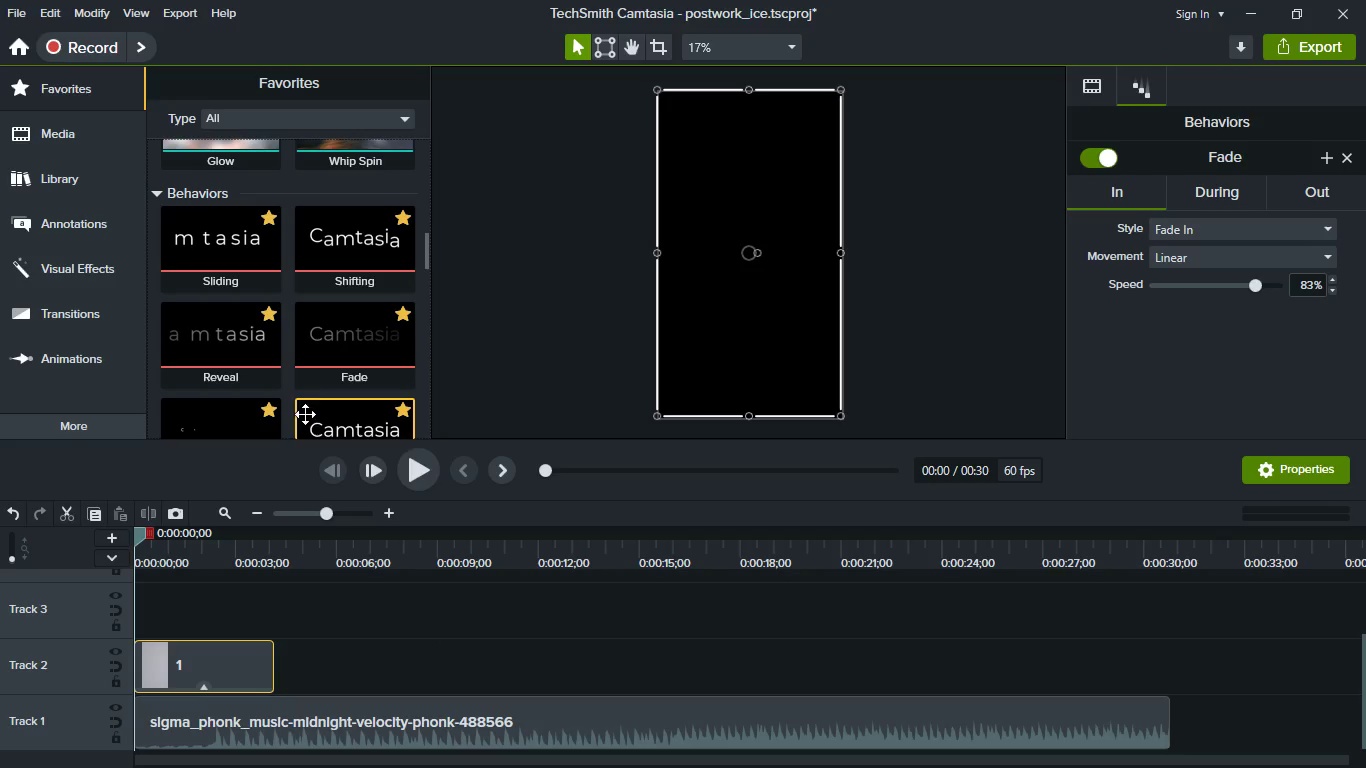 
scroll: coordinate [308, 348], scroll_direction: up, amount: 10.0
 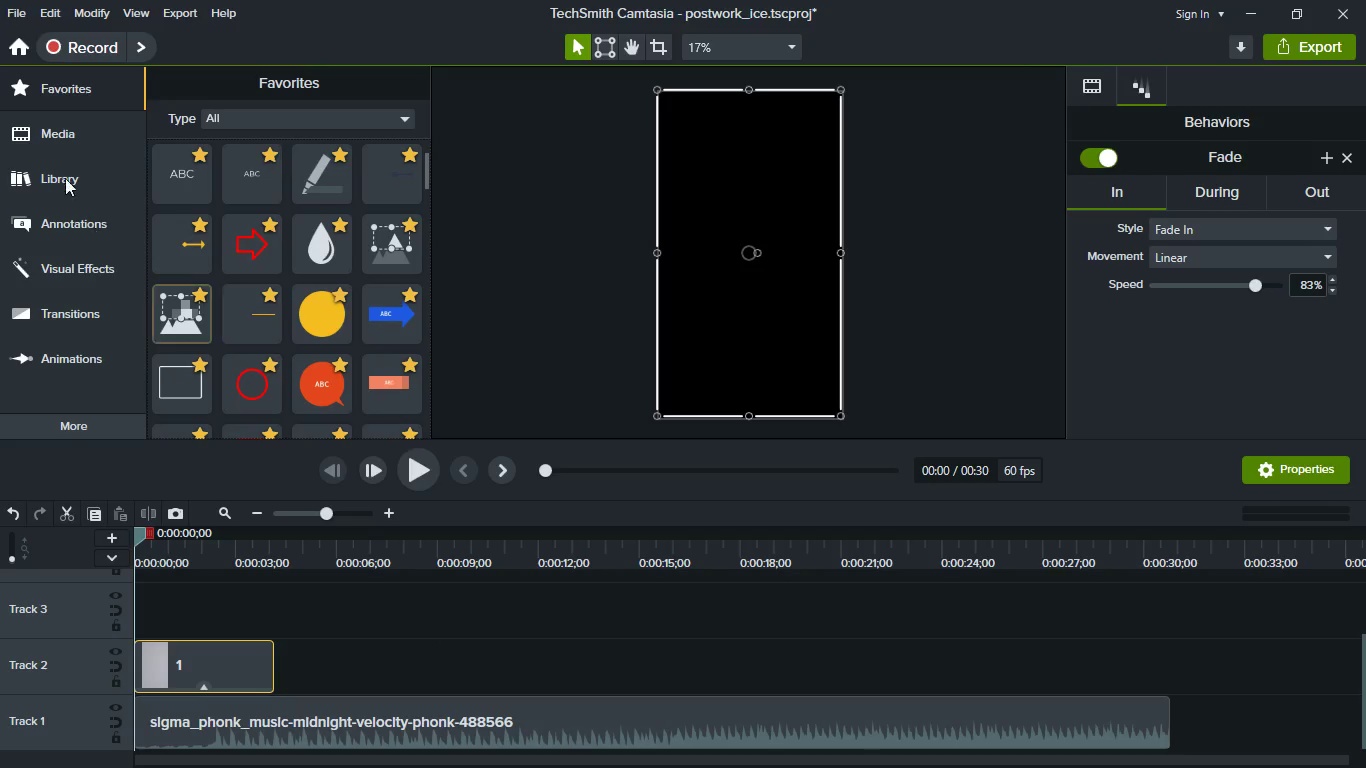 
left_click([61, 147])
 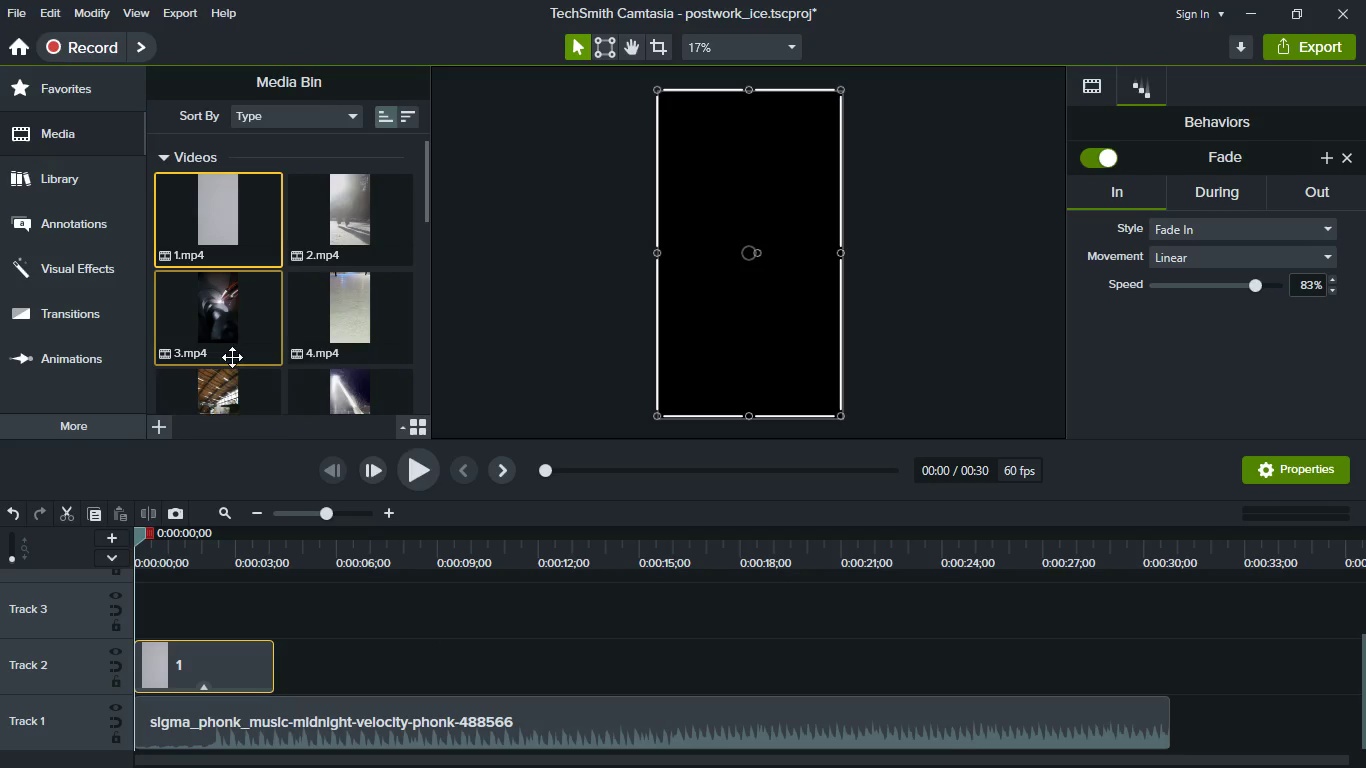 
scroll: coordinate [301, 297], scroll_direction: down, amount: 3.0
 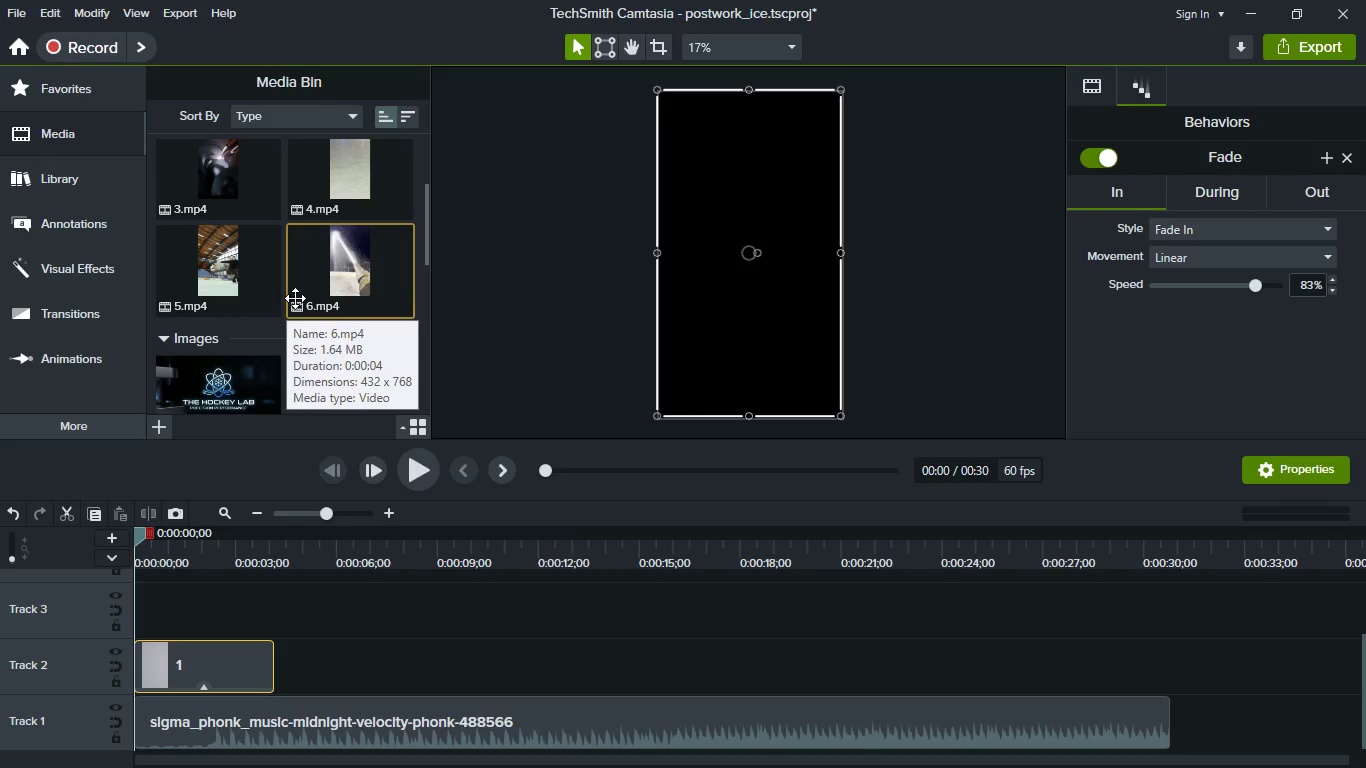 
scroll: coordinate [295, 298], scroll_direction: up, amount: 6.0
 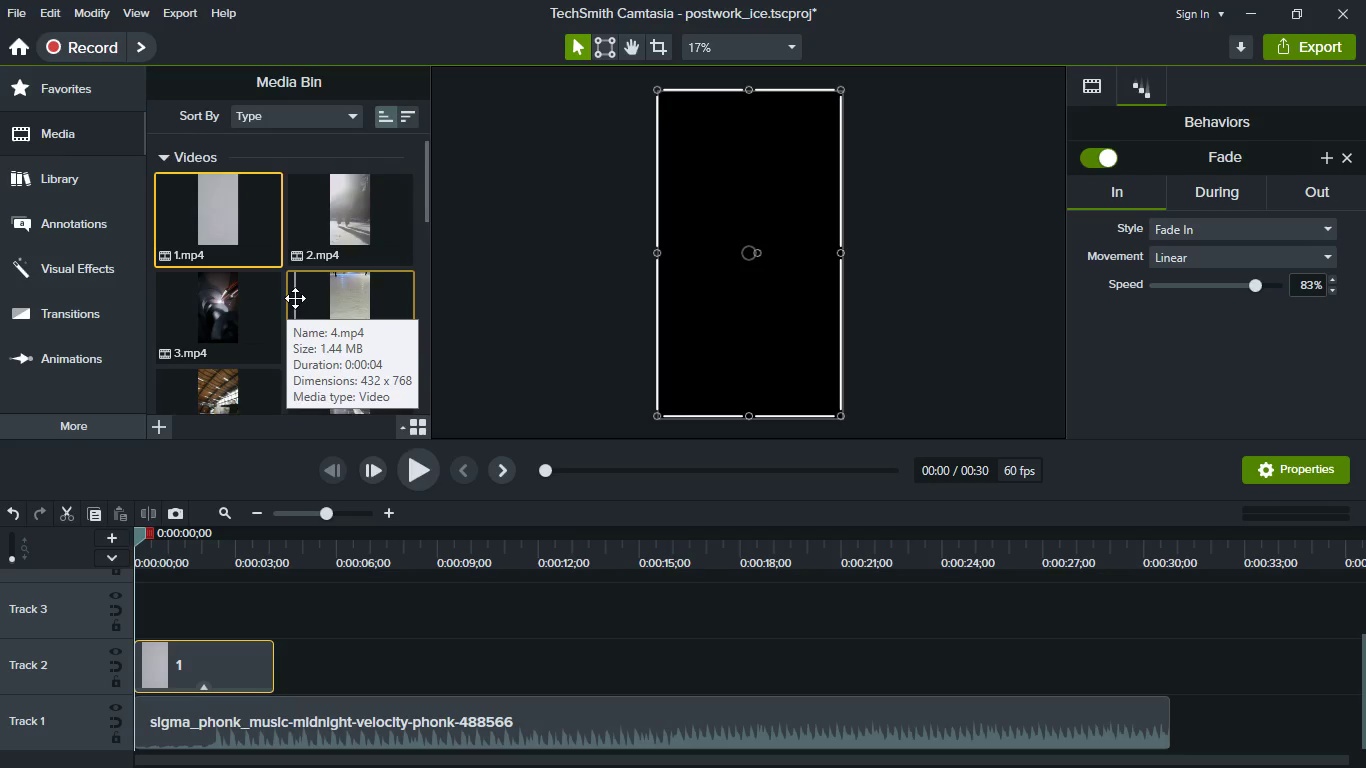 
scroll: coordinate [258, 295], scroll_direction: down, amount: 6.0
 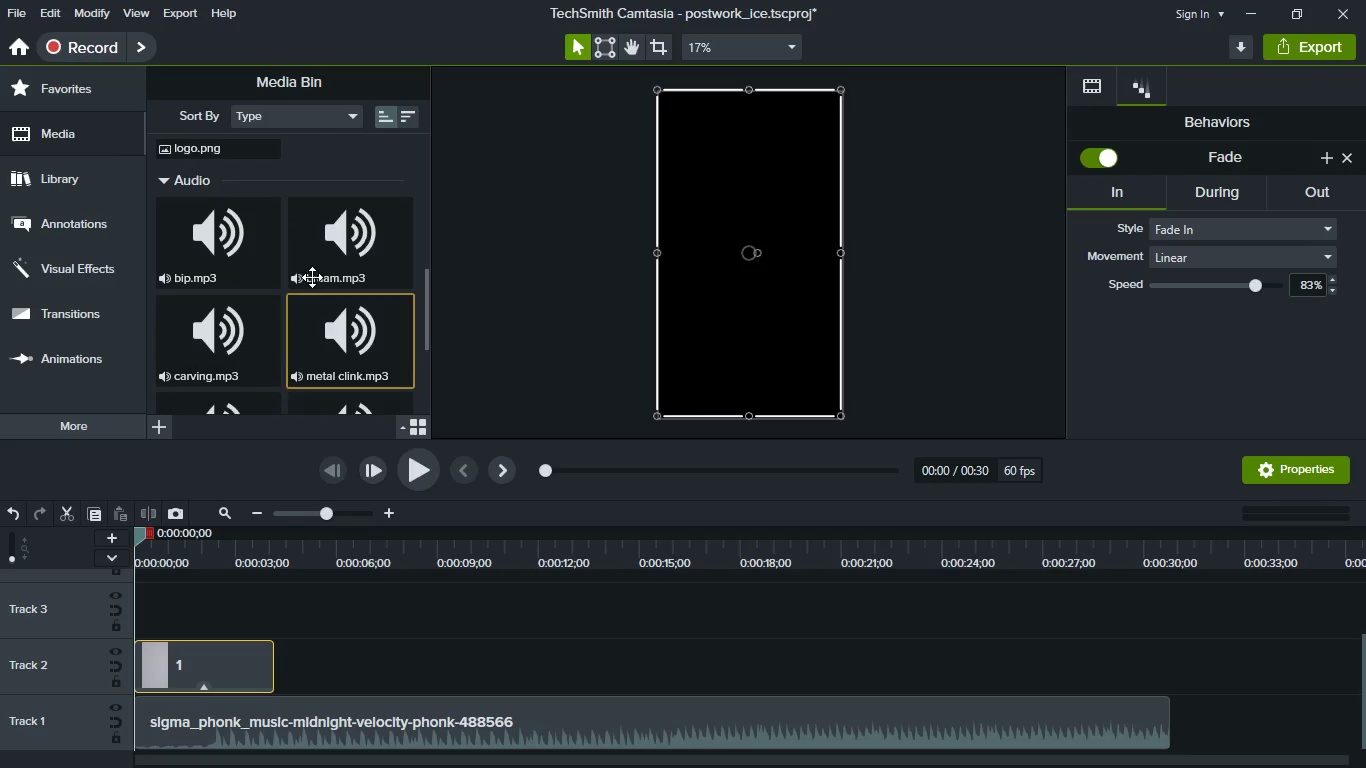 
left_click_drag(start_coordinate=[312, 247], to_coordinate=[218, 624])
 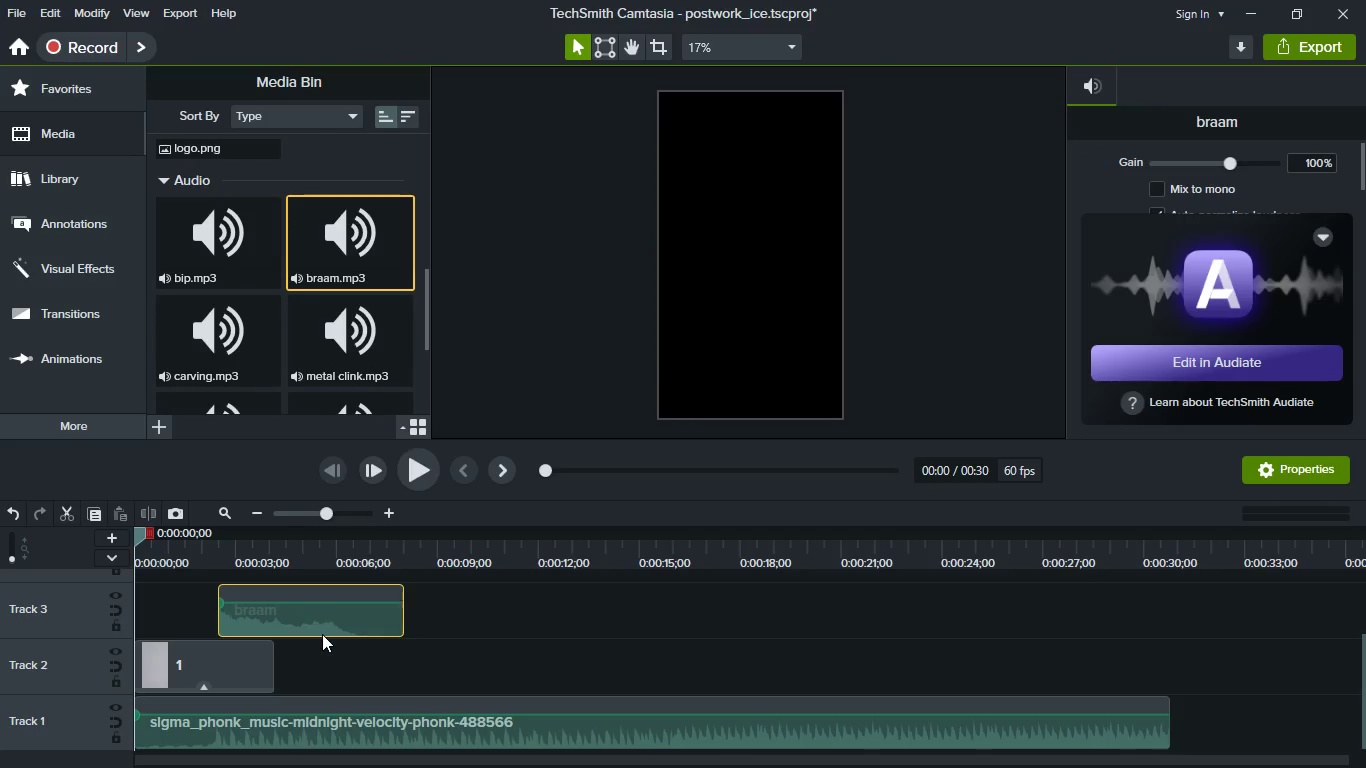 
left_click_drag(start_coordinate=[322, 634], to_coordinate=[152, 614])
 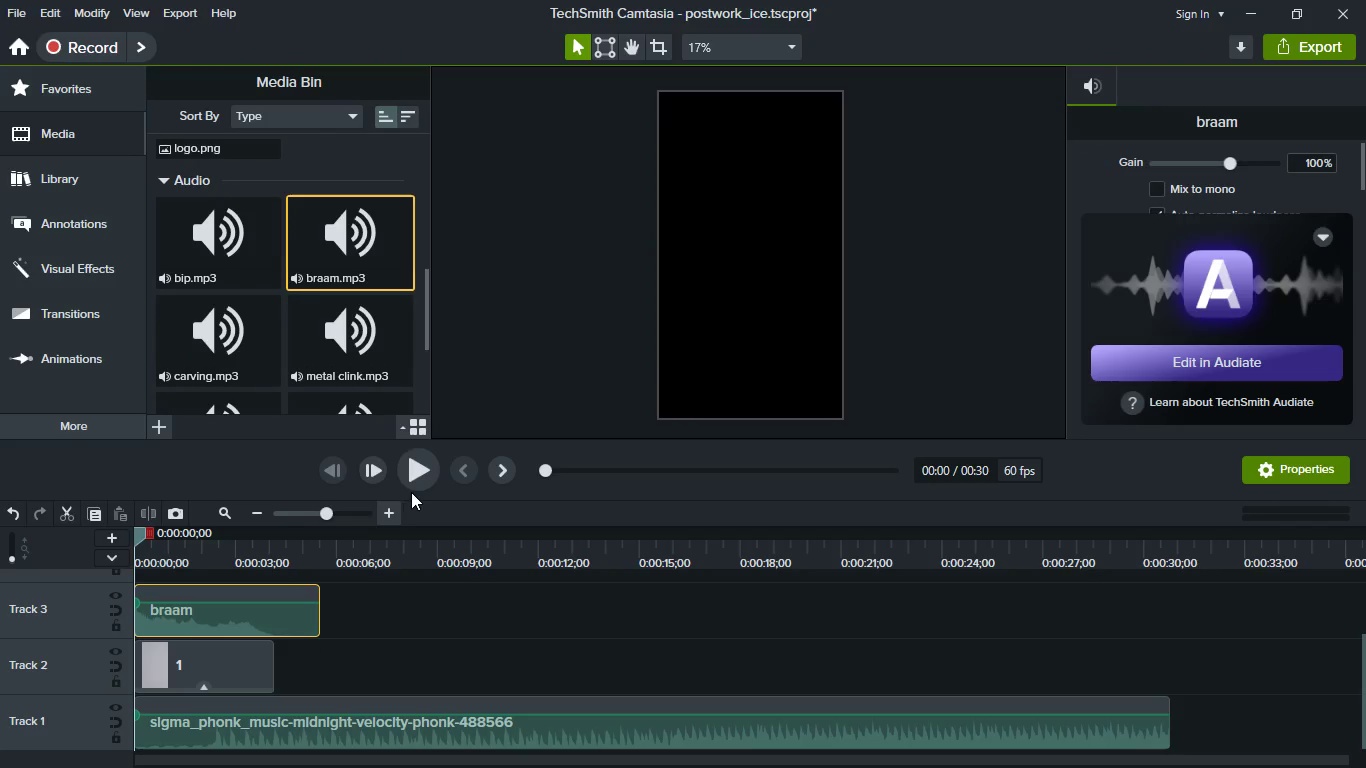 
left_click([414, 478])
 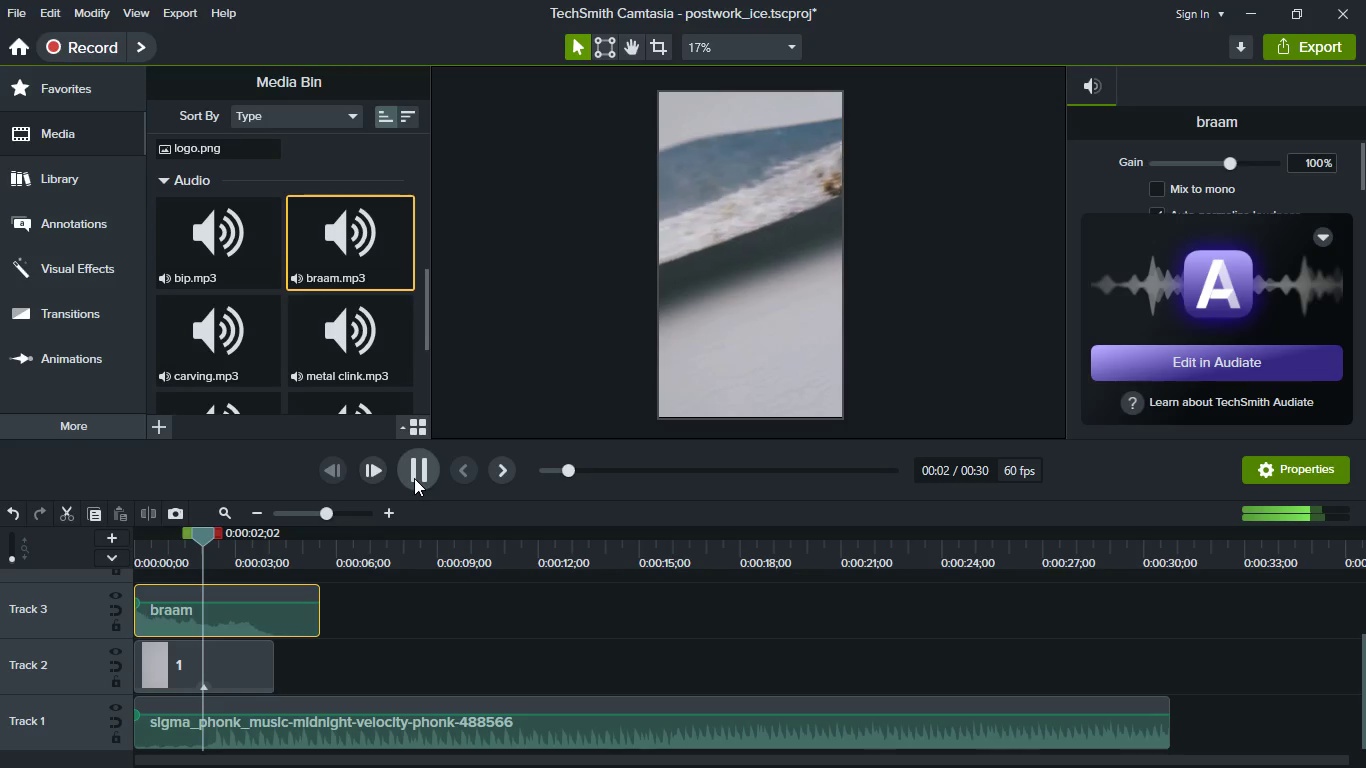 
key(Space)
 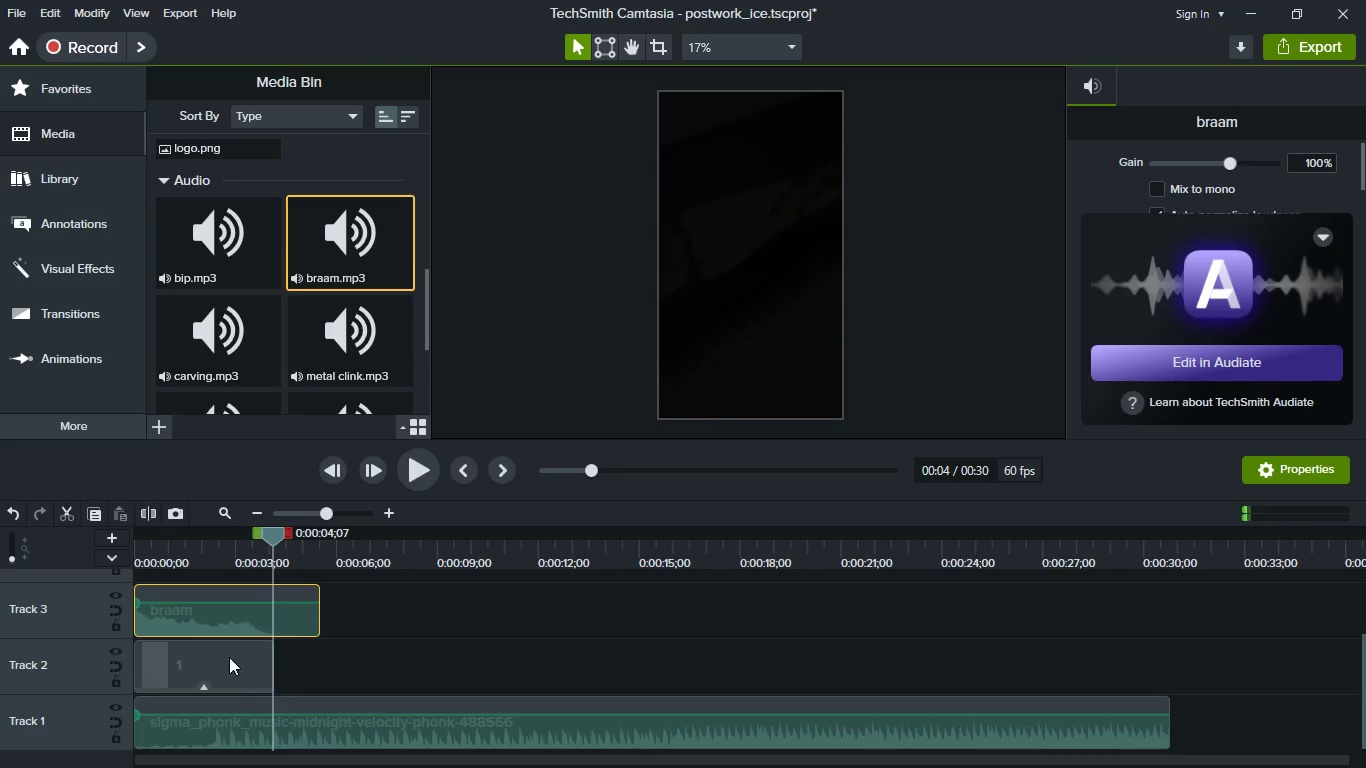 
left_click_drag(start_coordinate=[280, 537], to_coordinate=[108, 539])
 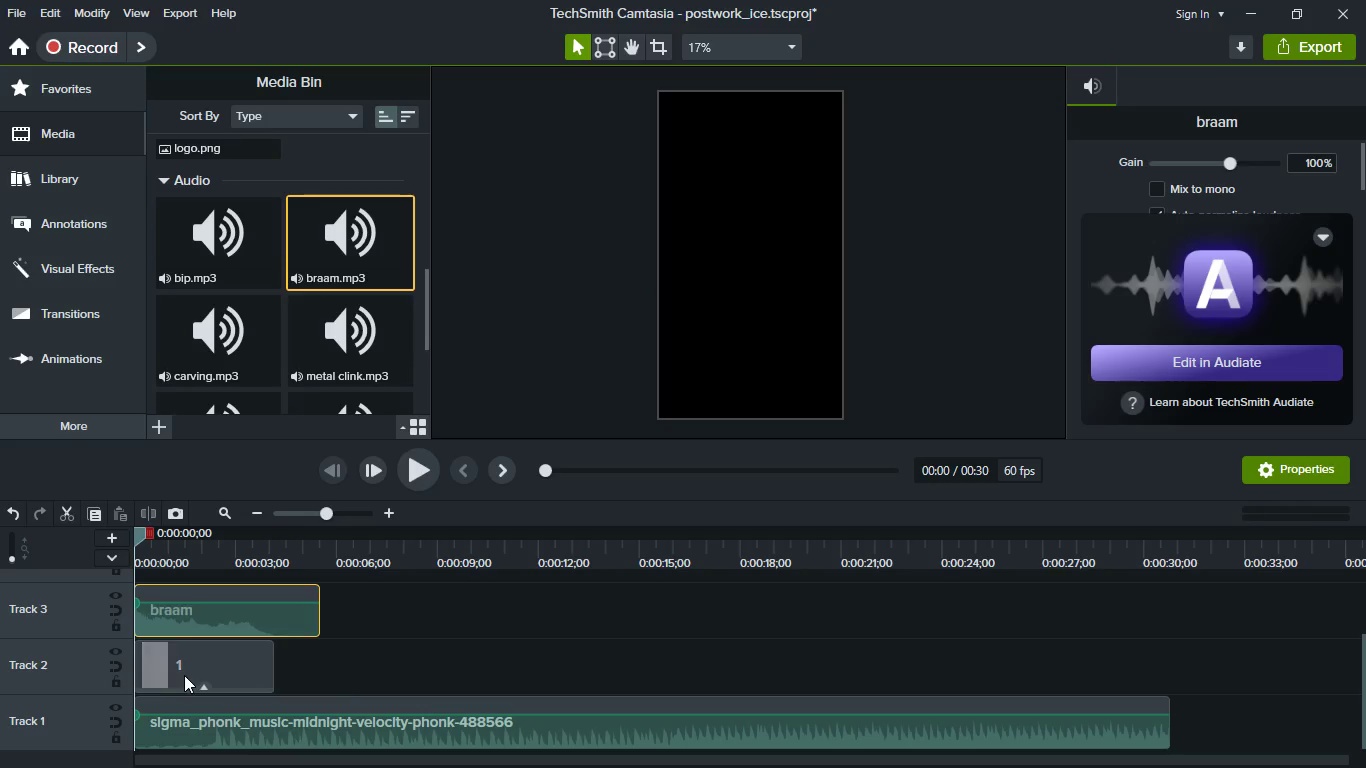 
left_click([184, 675])
 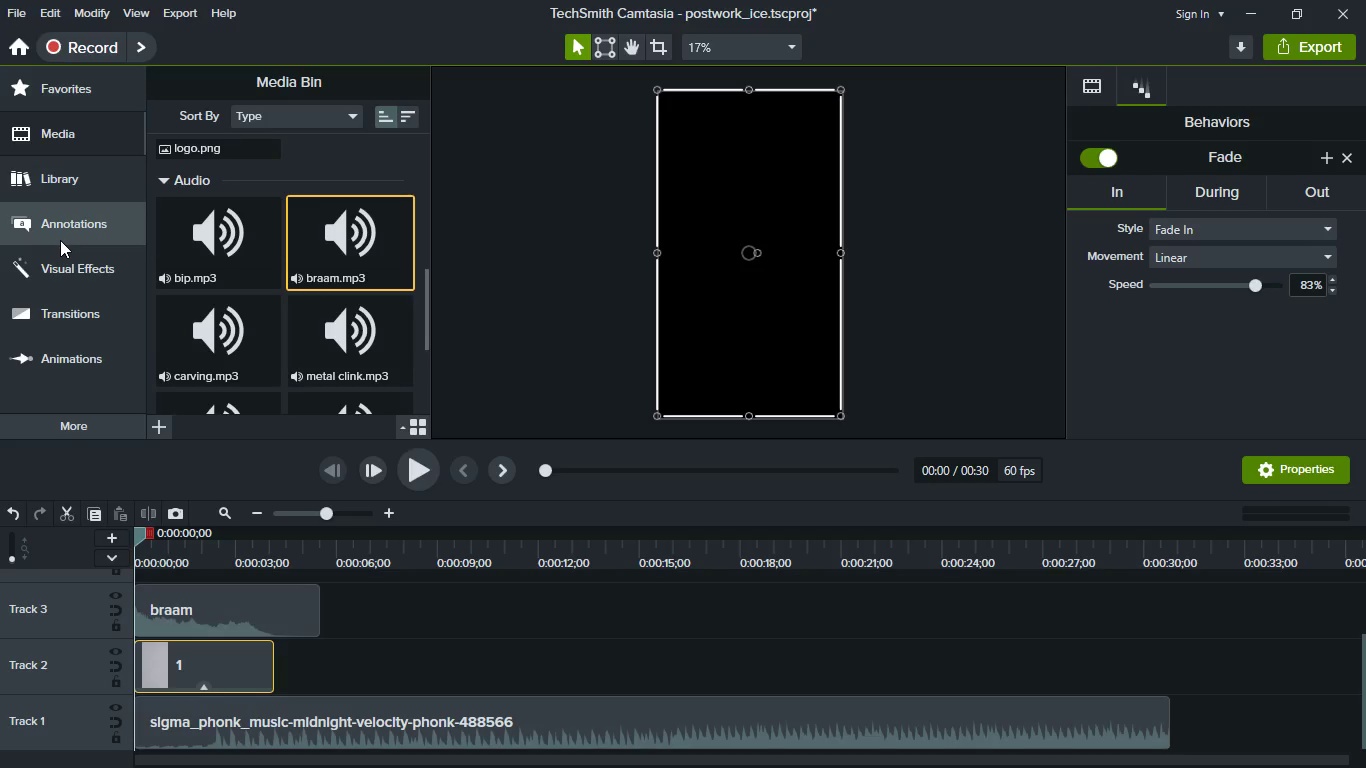 
left_click([77, 280])
 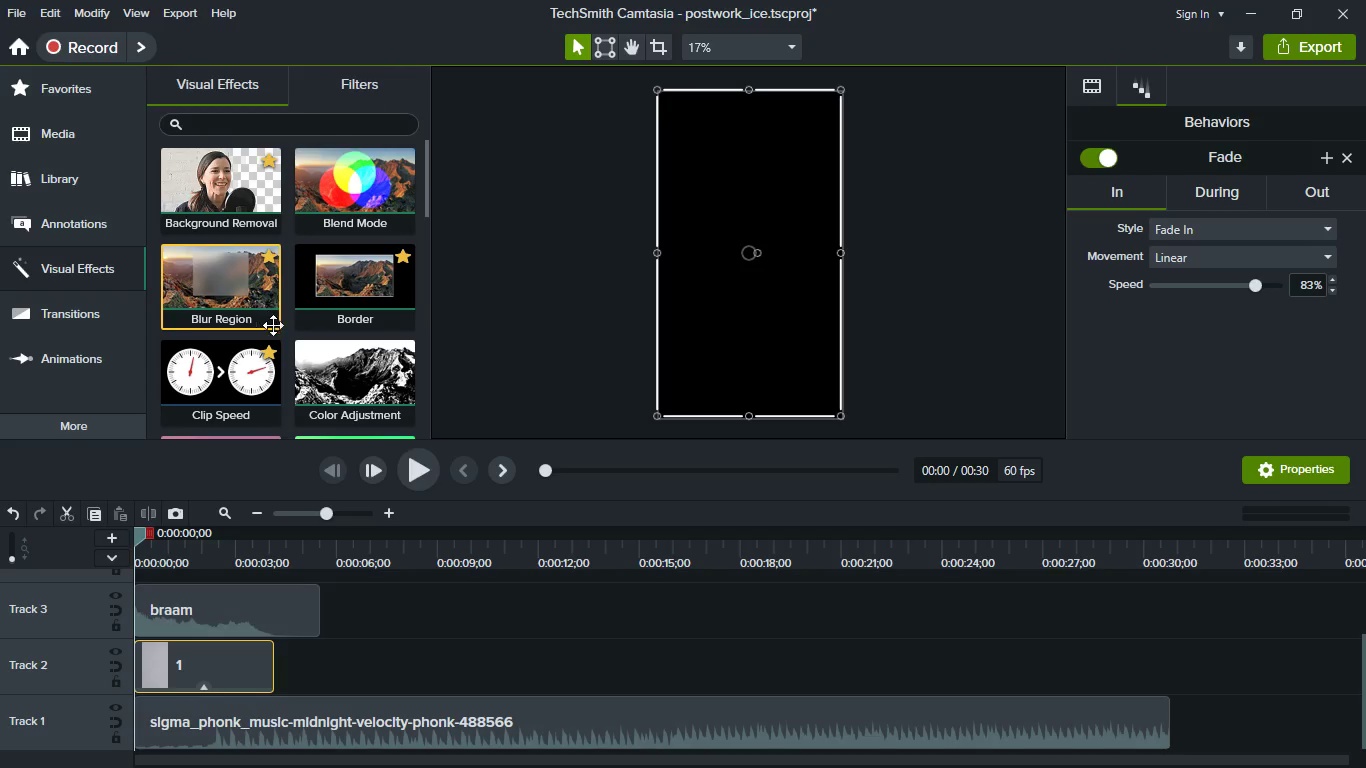 
scroll: coordinate [290, 286], scroll_direction: up, amount: 2.0
 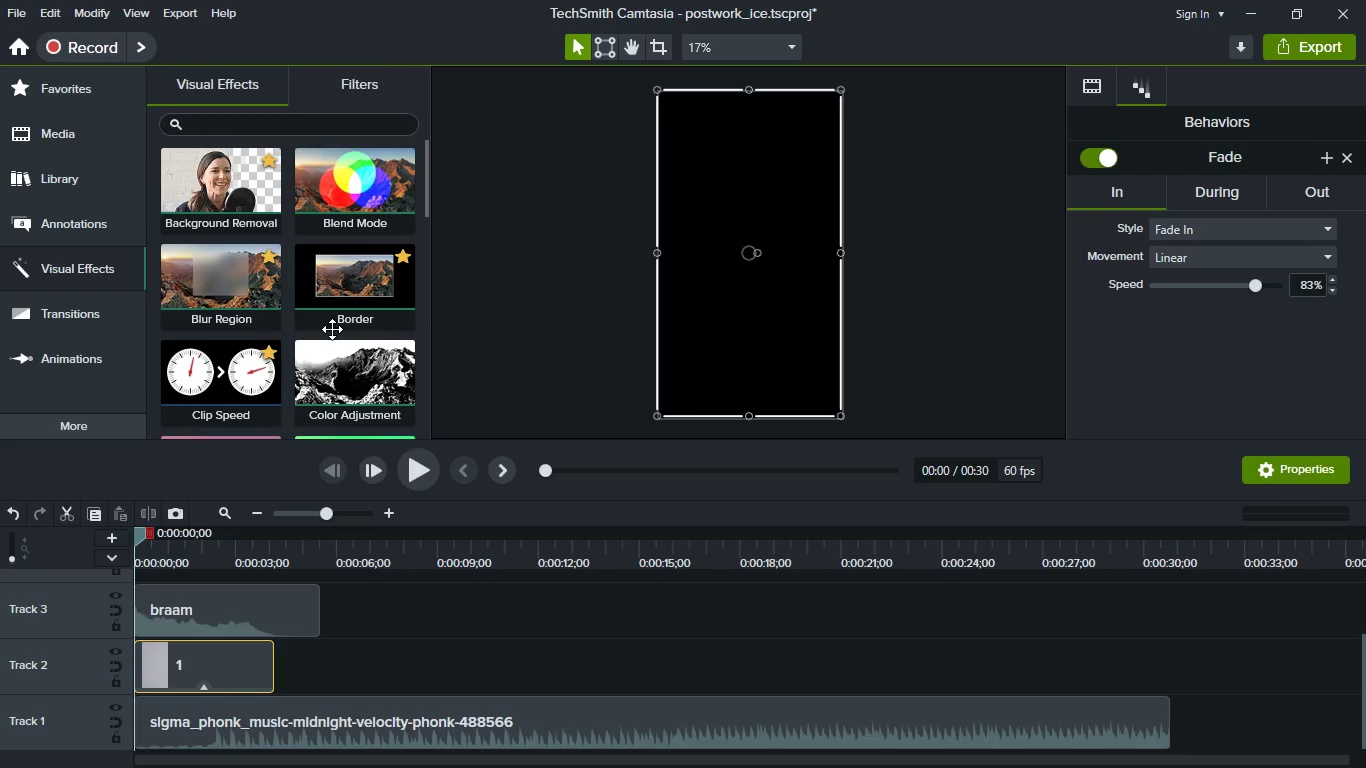 
scroll: coordinate [310, 365], scroll_direction: down, amount: 3.0
 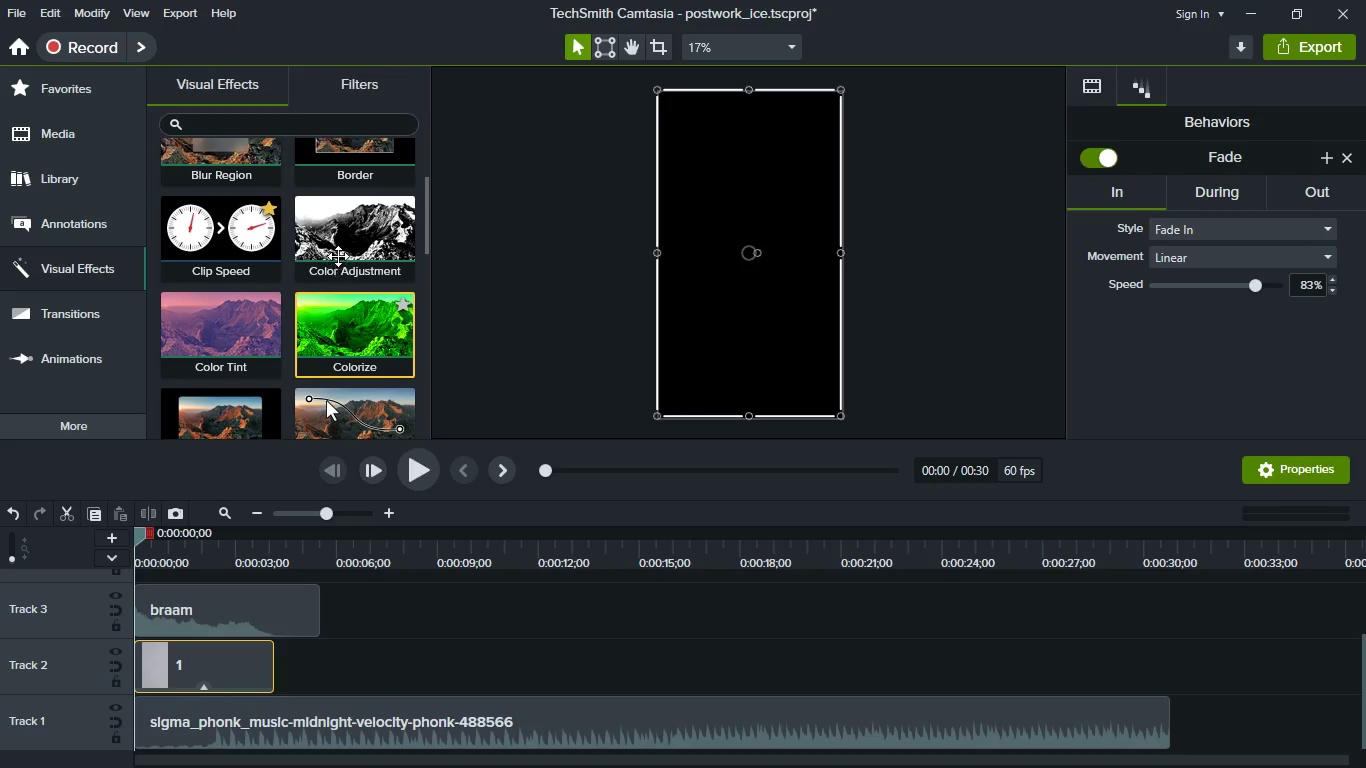 
left_click_drag(start_coordinate=[340, 255], to_coordinate=[232, 655])
 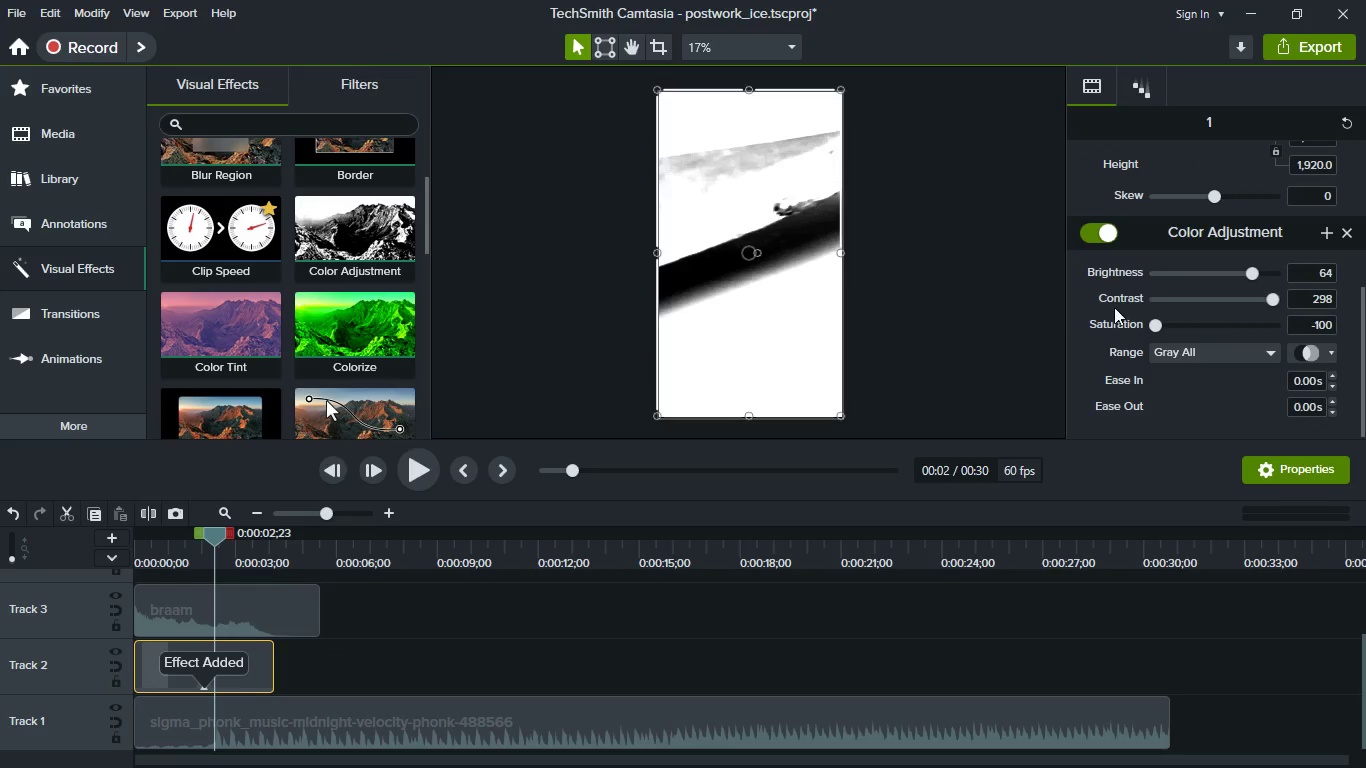 
wait(5.17)
 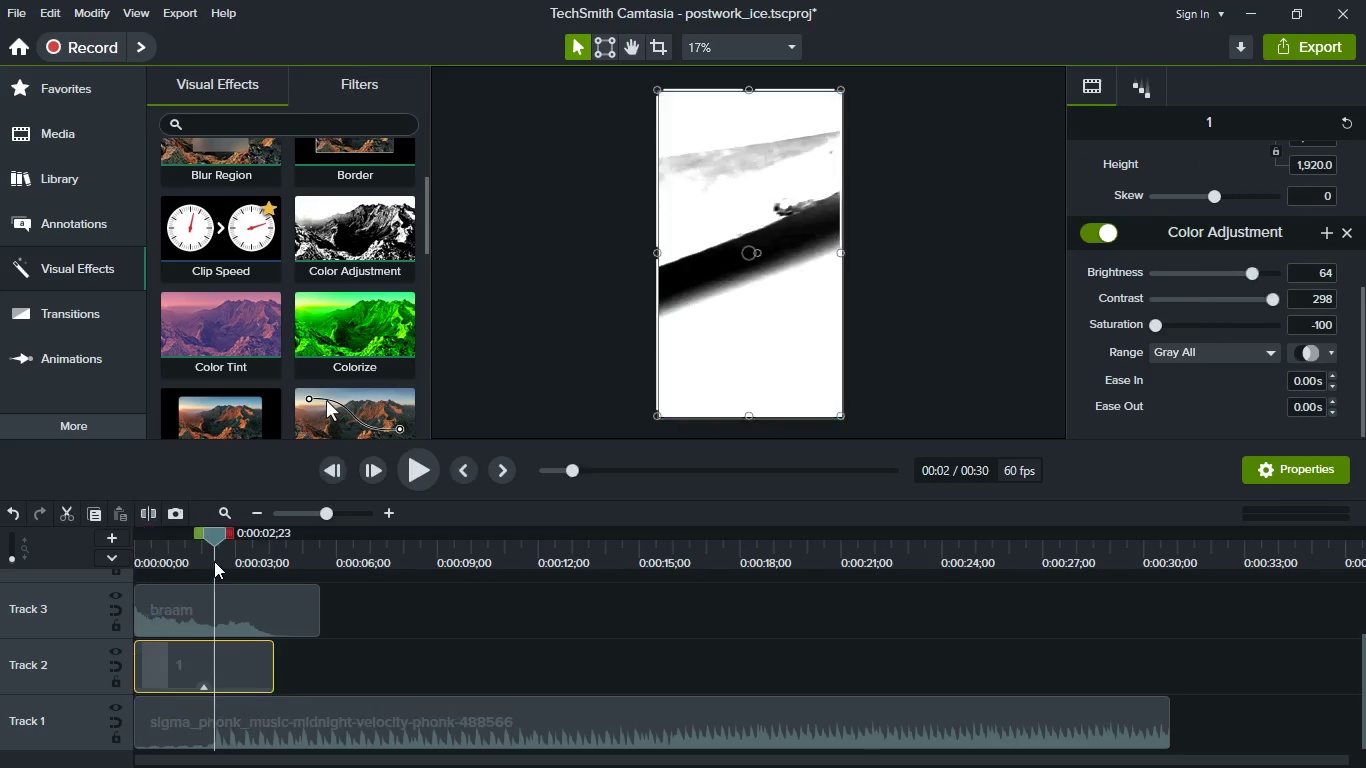 
left_click_drag(start_coordinate=[1270, 304], to_coordinate=[1301, 315])
 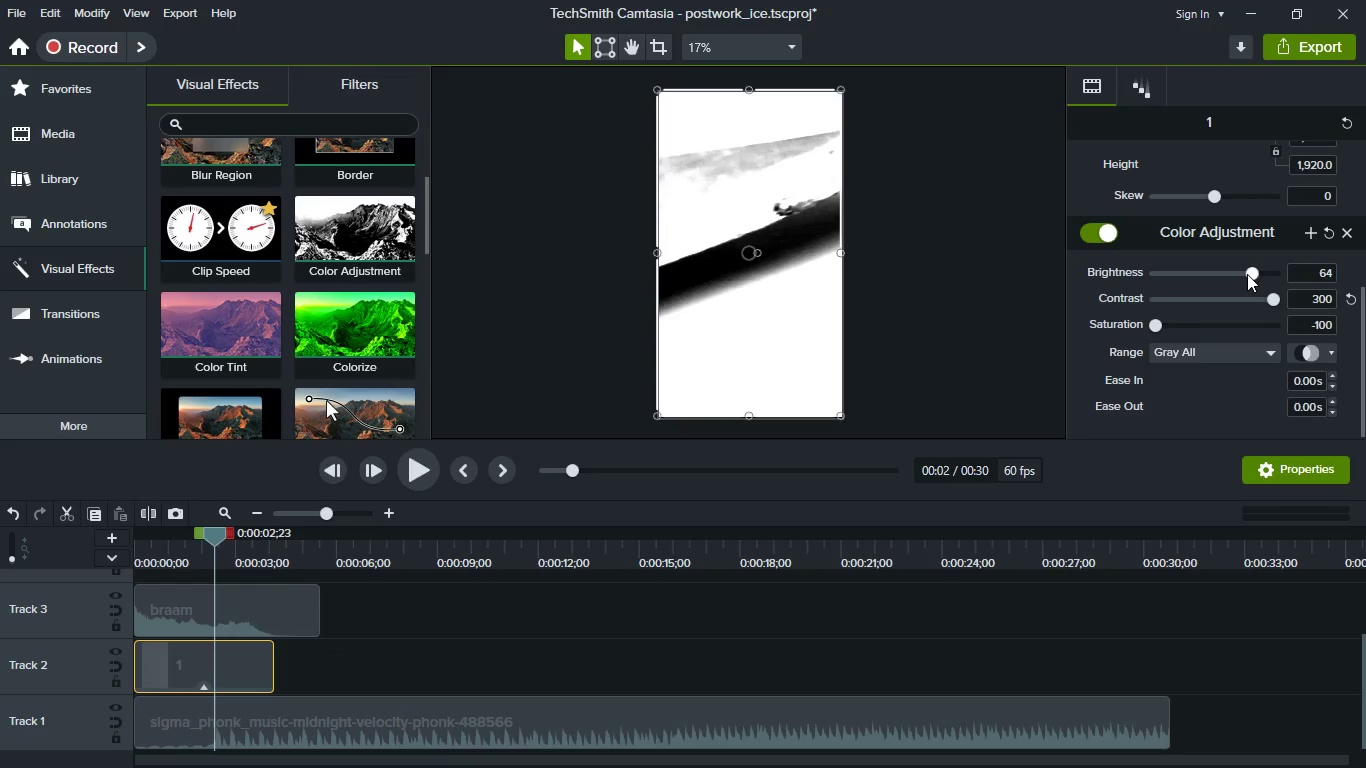 
left_click_drag(start_coordinate=[1247, 274], to_coordinate=[1280, 289])
 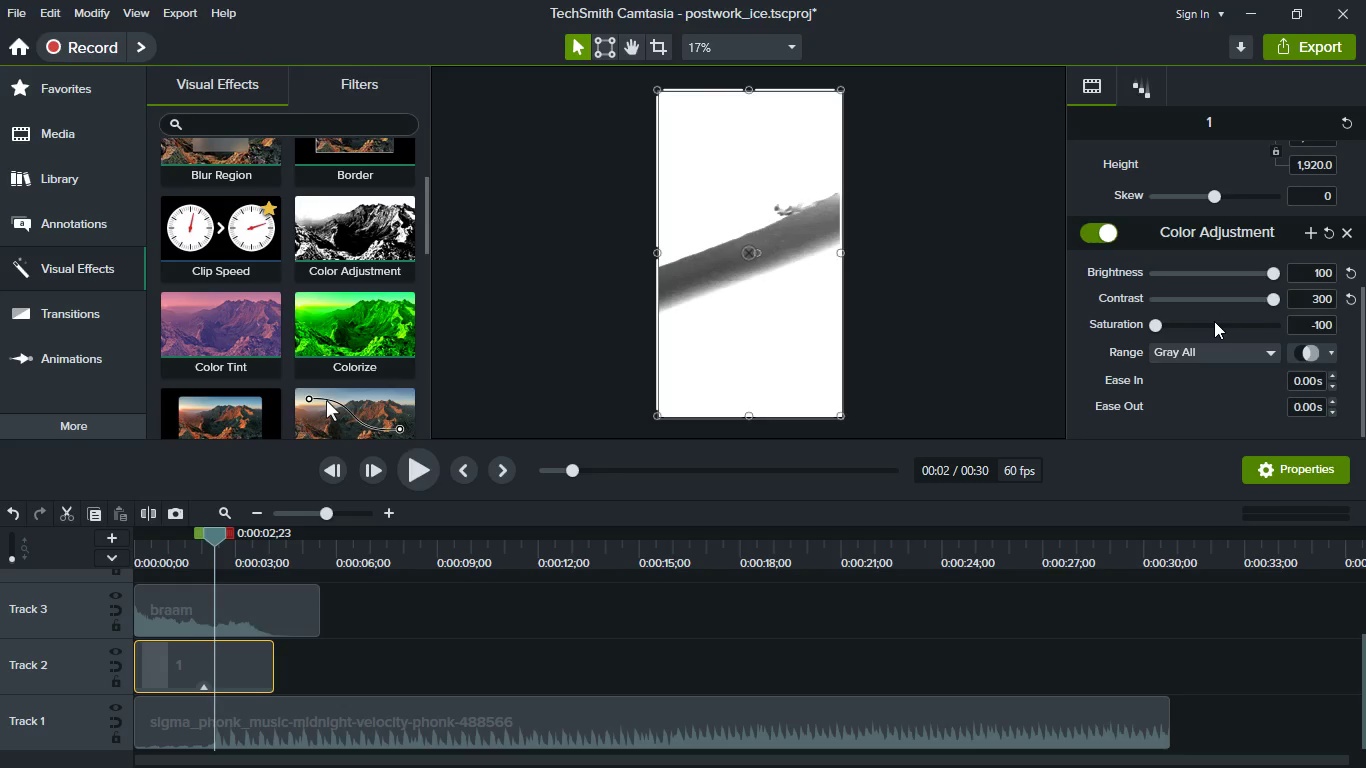 
scroll: coordinate [1214, 321], scroll_direction: up, amount: 1.0
 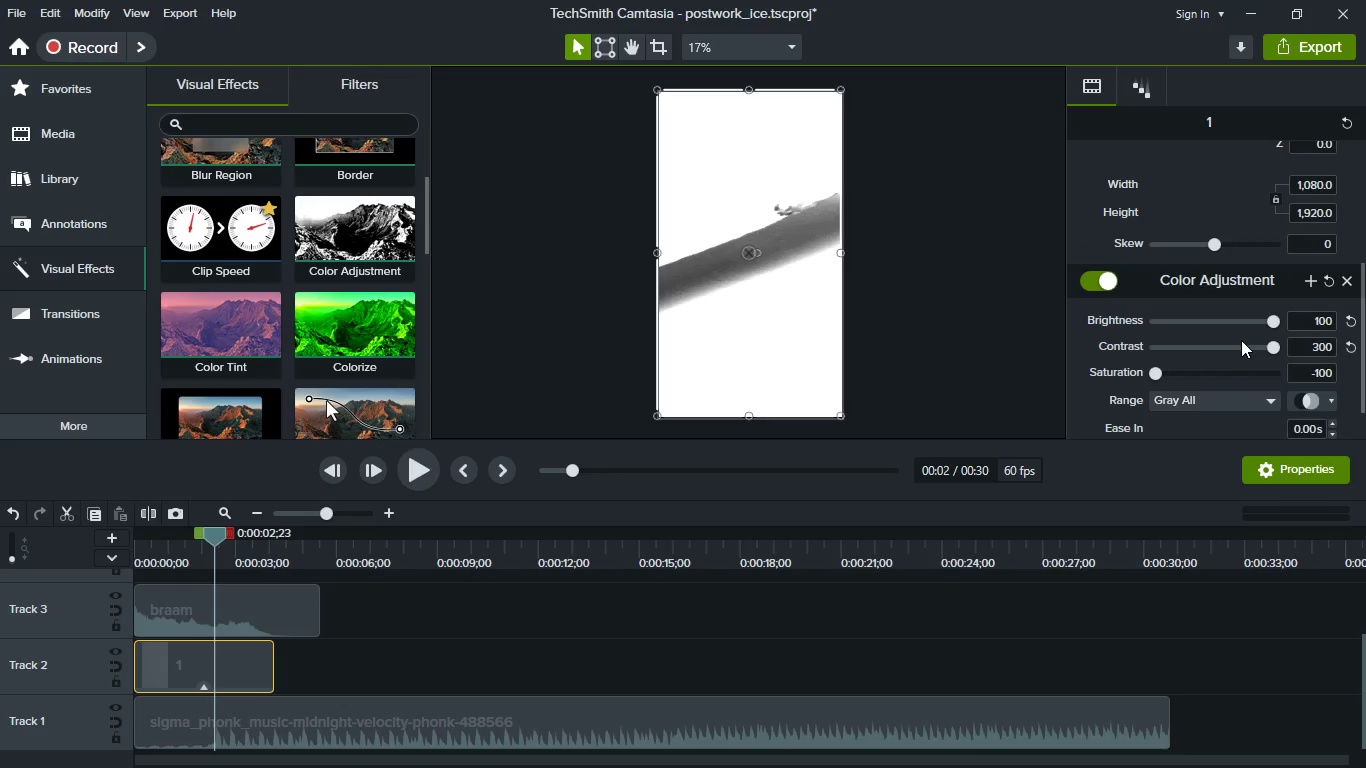 
scroll: coordinate [1241, 340], scroll_direction: down, amount: 1.0
 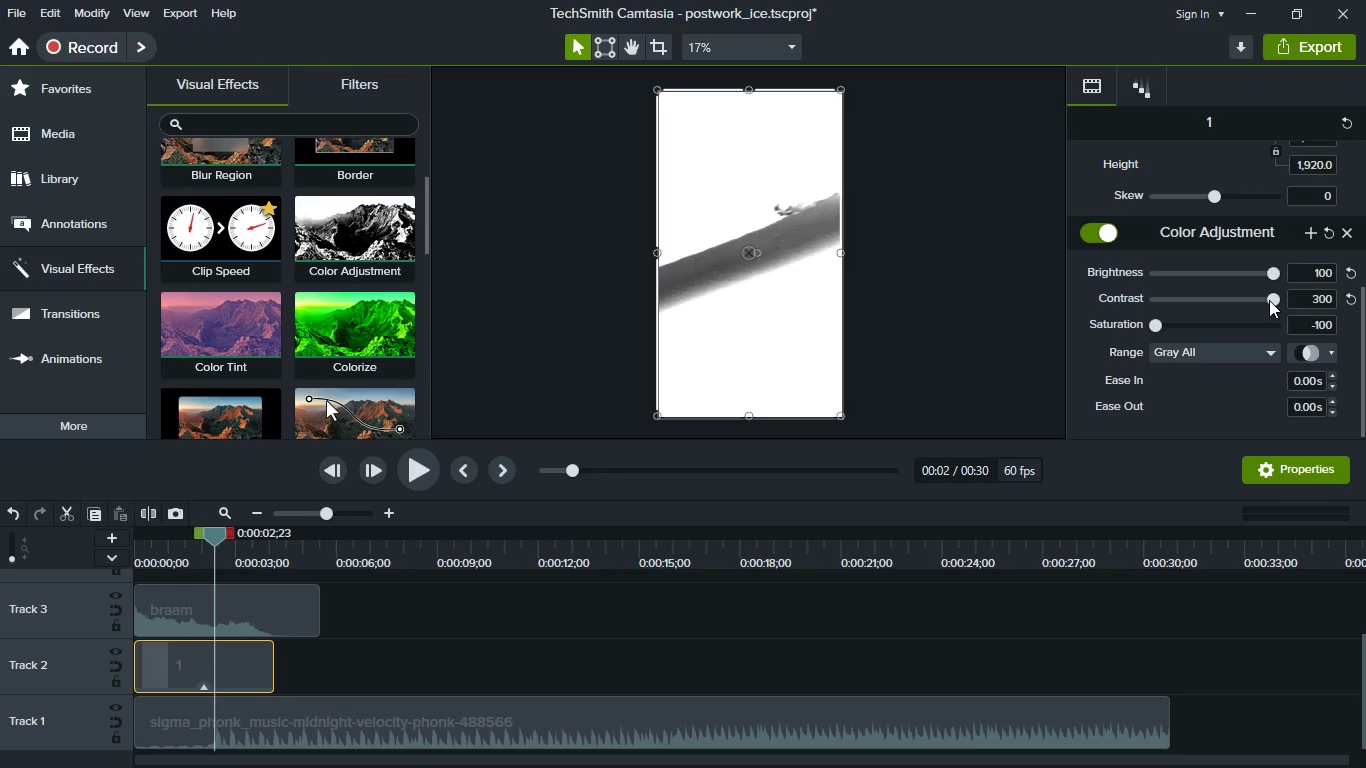 
left_click([1269, 300])
 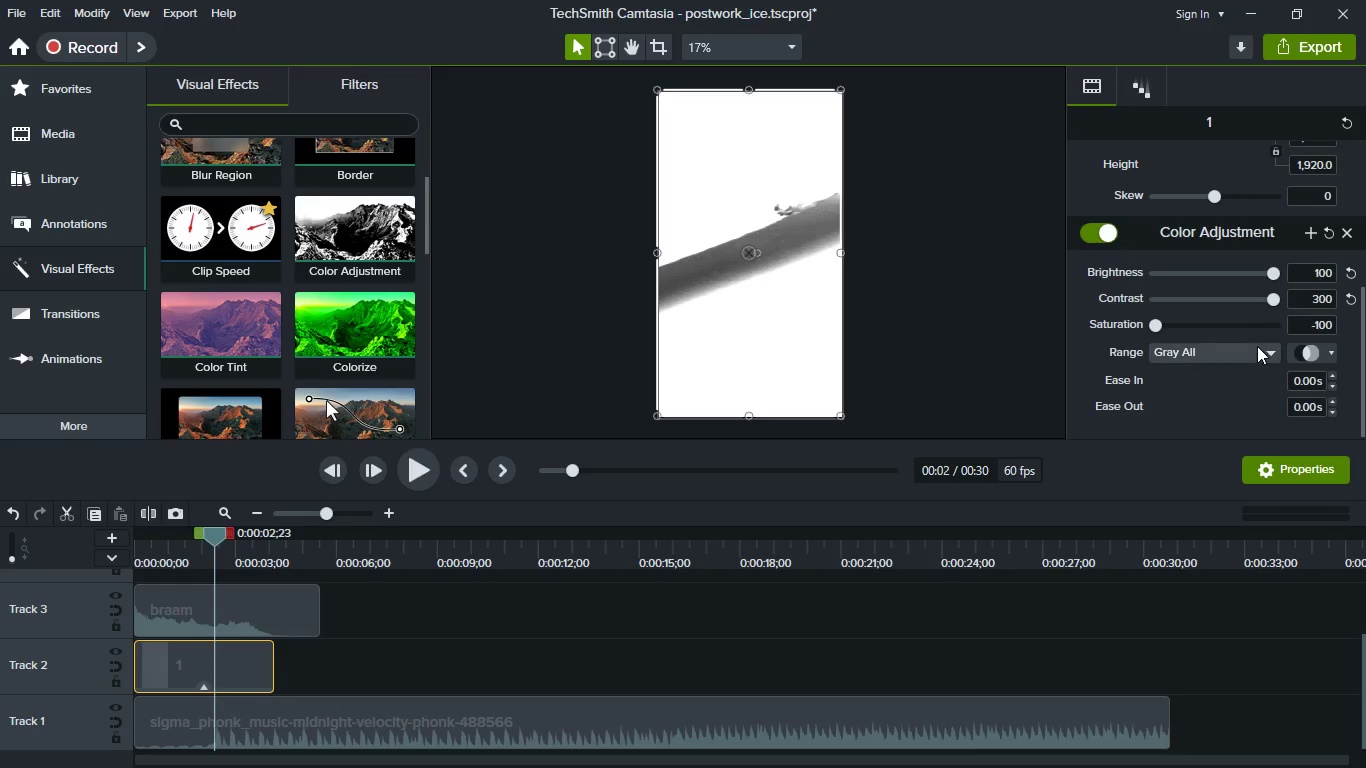 
left_click([1257, 346])
 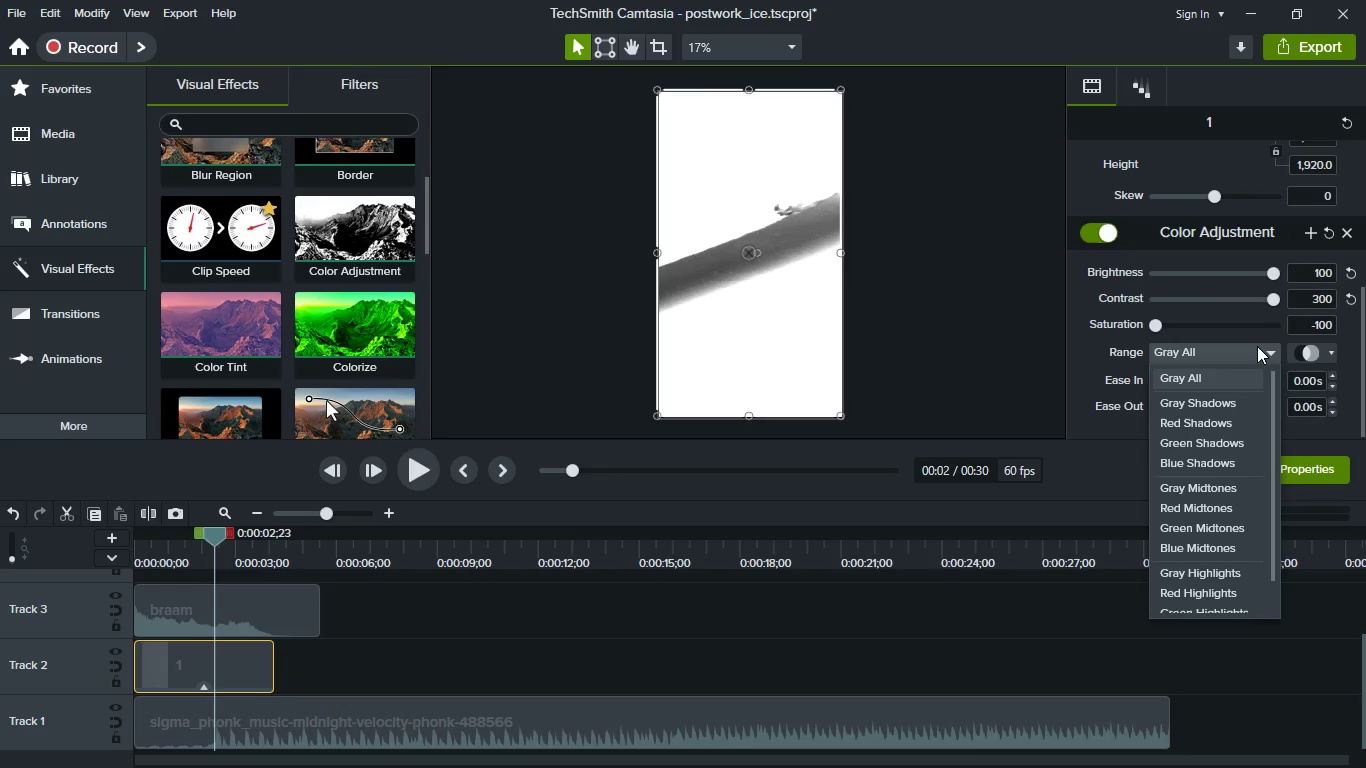 
left_click([1257, 346])
 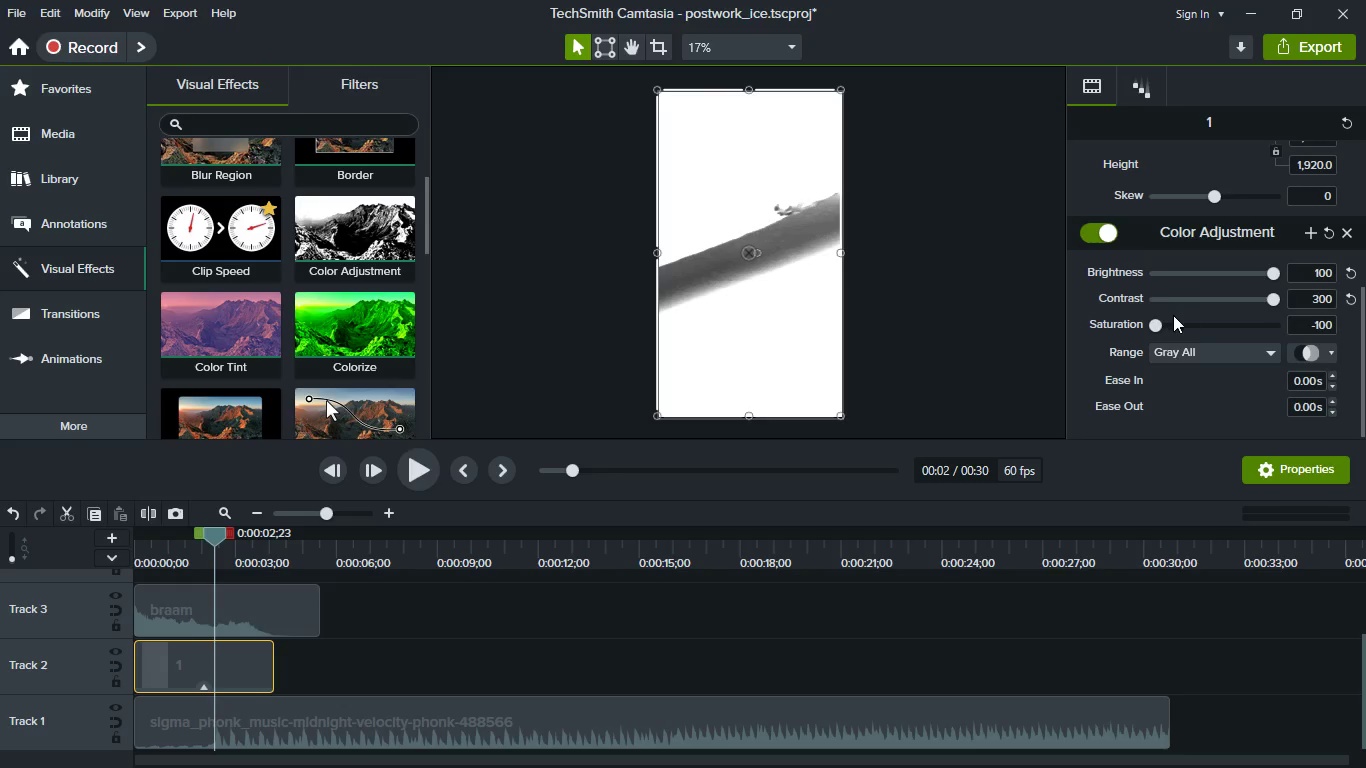 
left_click_drag(start_coordinate=[1152, 320], to_coordinate=[1088, 320])
 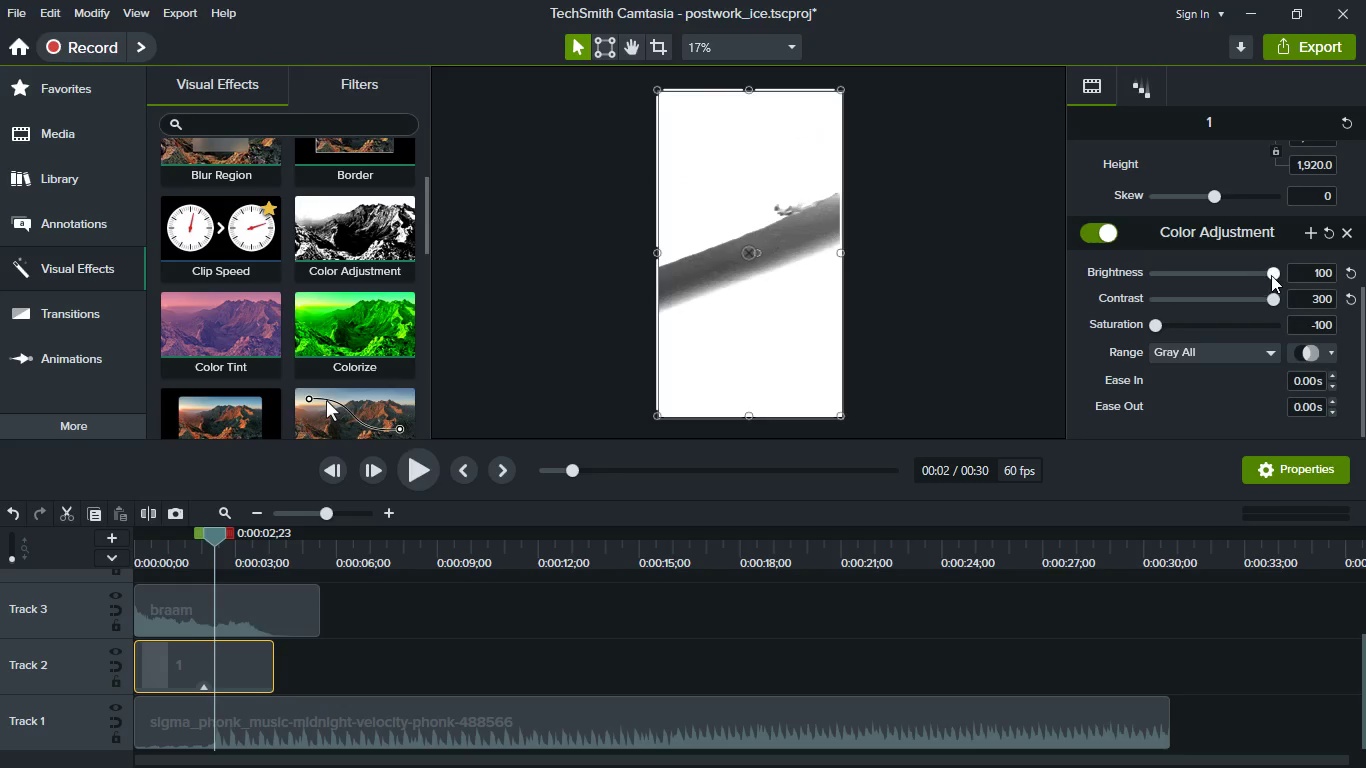 
left_click_drag(start_coordinate=[1271, 275], to_coordinate=[1200, 286])
 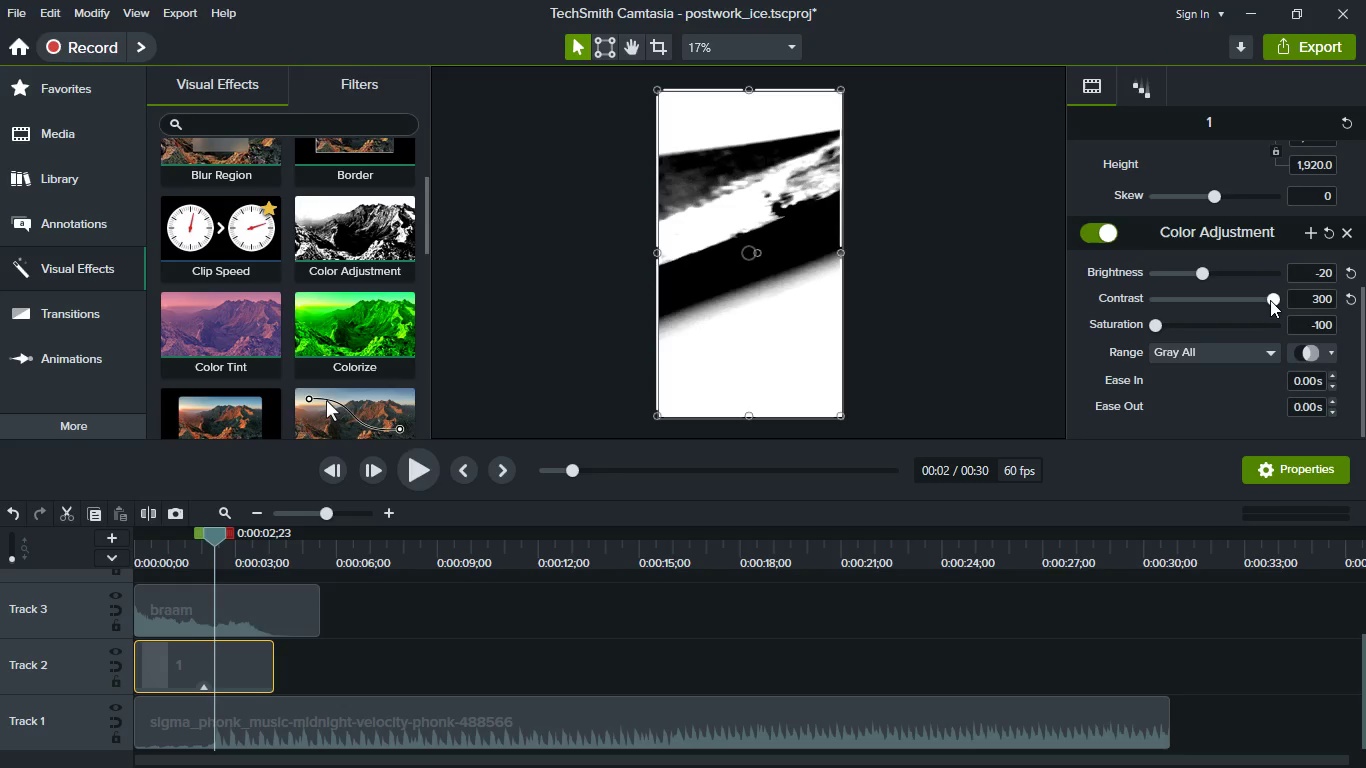 
left_click_drag(start_coordinate=[1270, 299], to_coordinate=[1239, 291])
 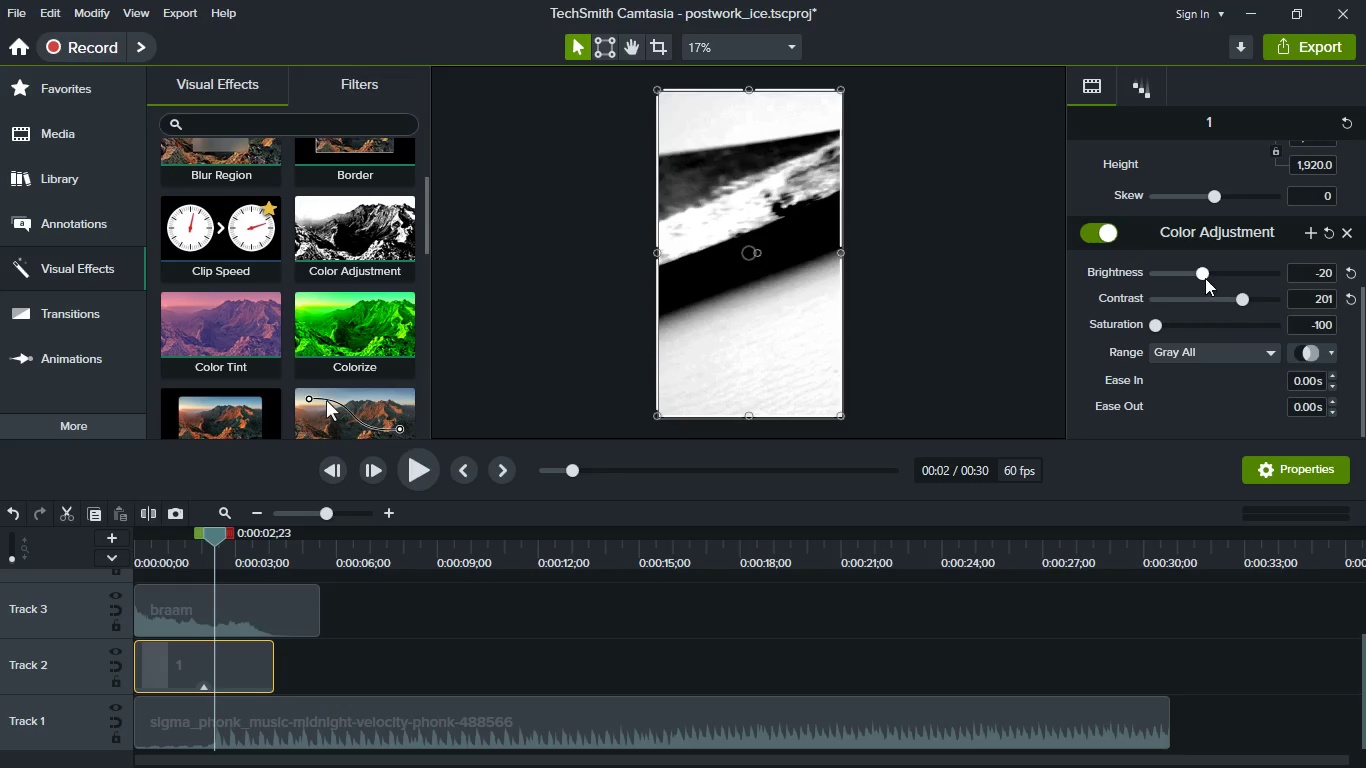 
left_click_drag(start_coordinate=[1205, 278], to_coordinate=[1241, 279])
 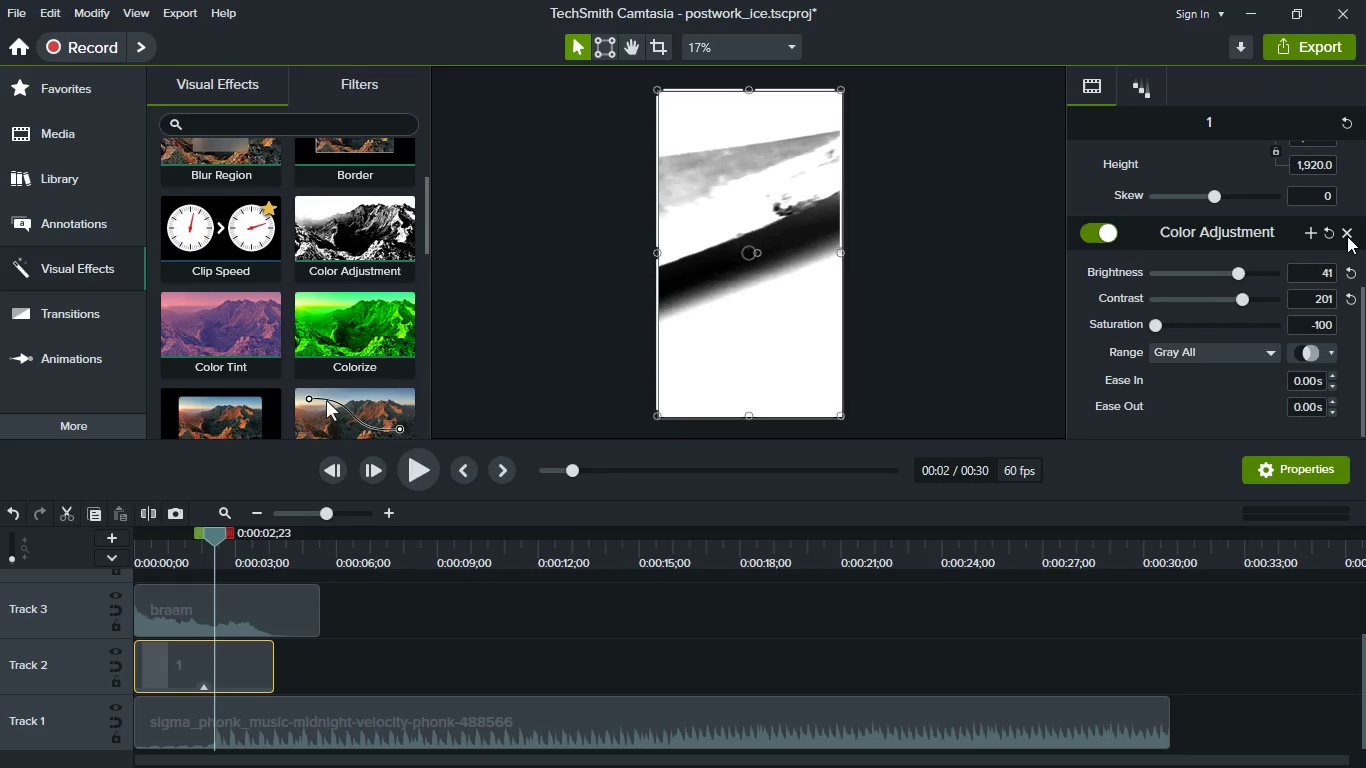 
left_click([1347, 236])
 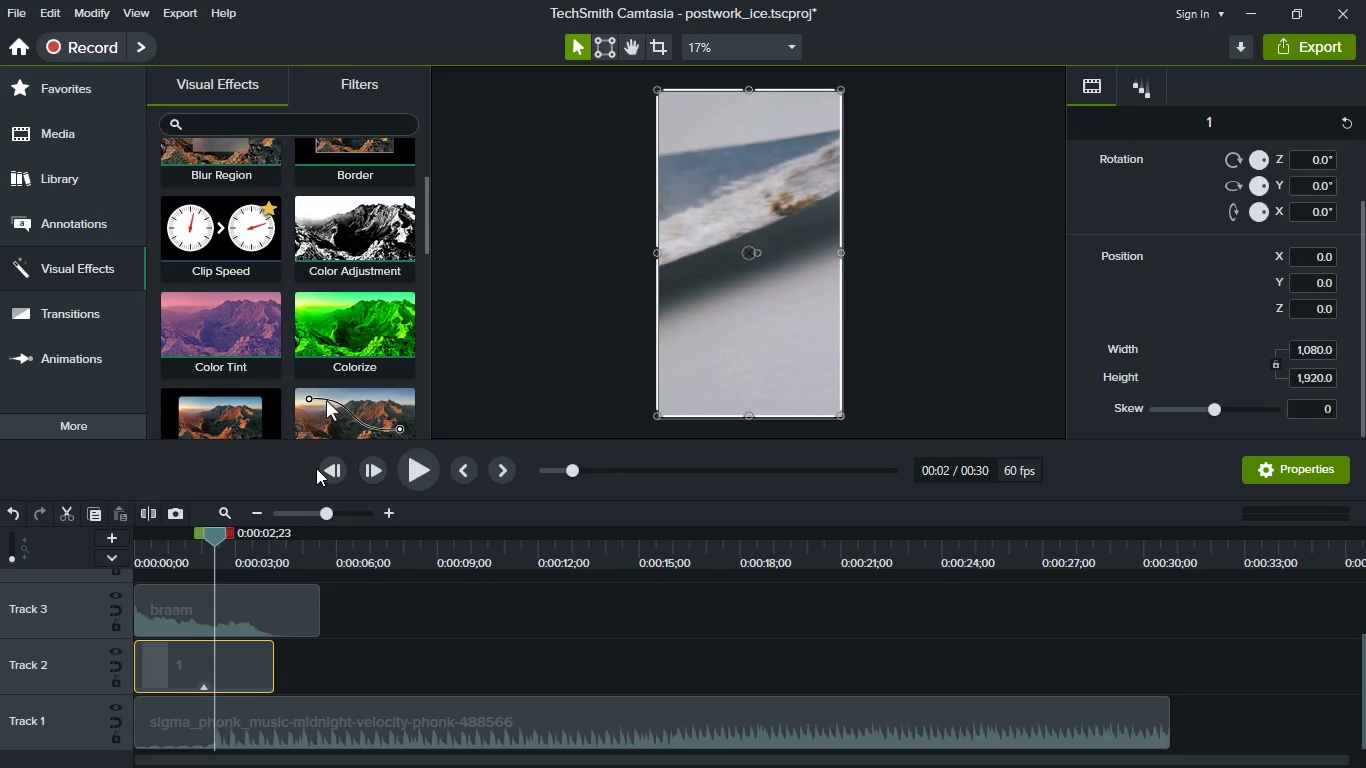 
wait(6.95)
 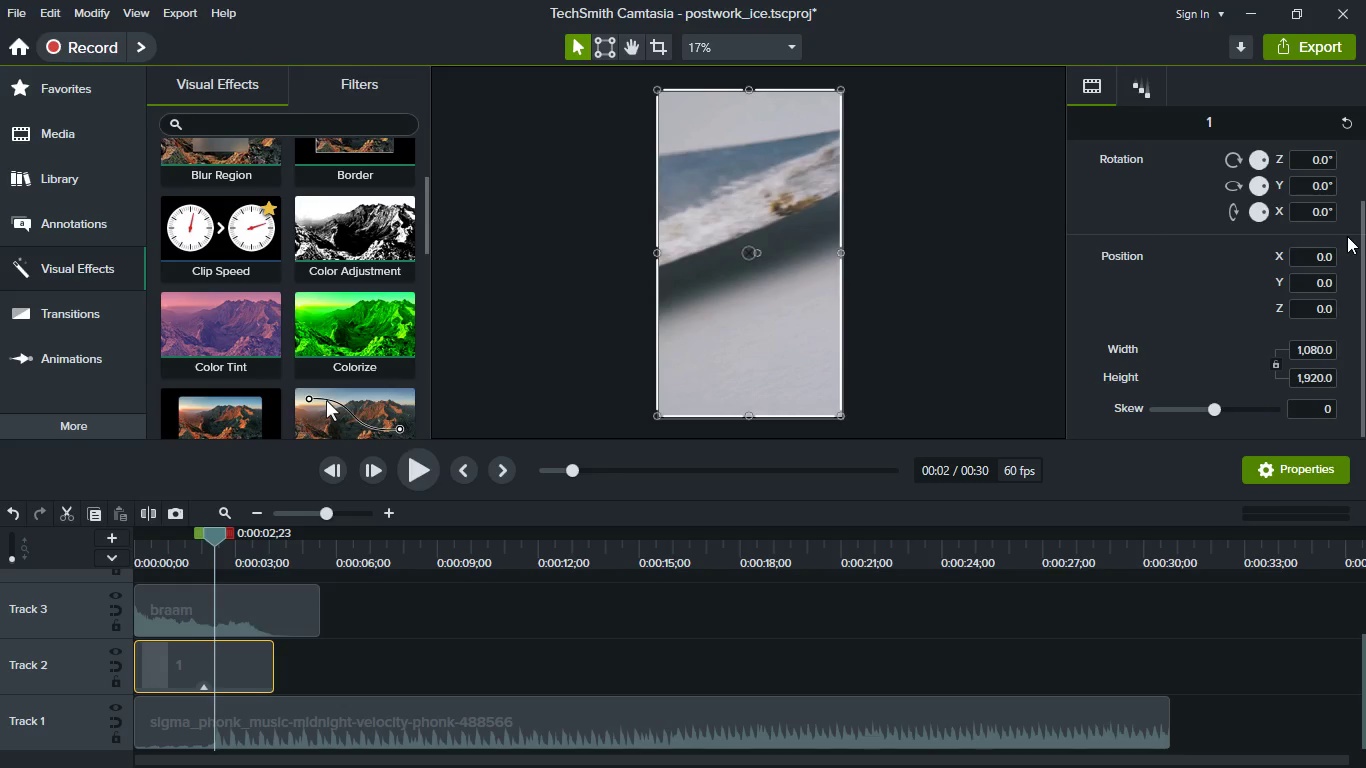 
key(Meta+MetaLeft)
 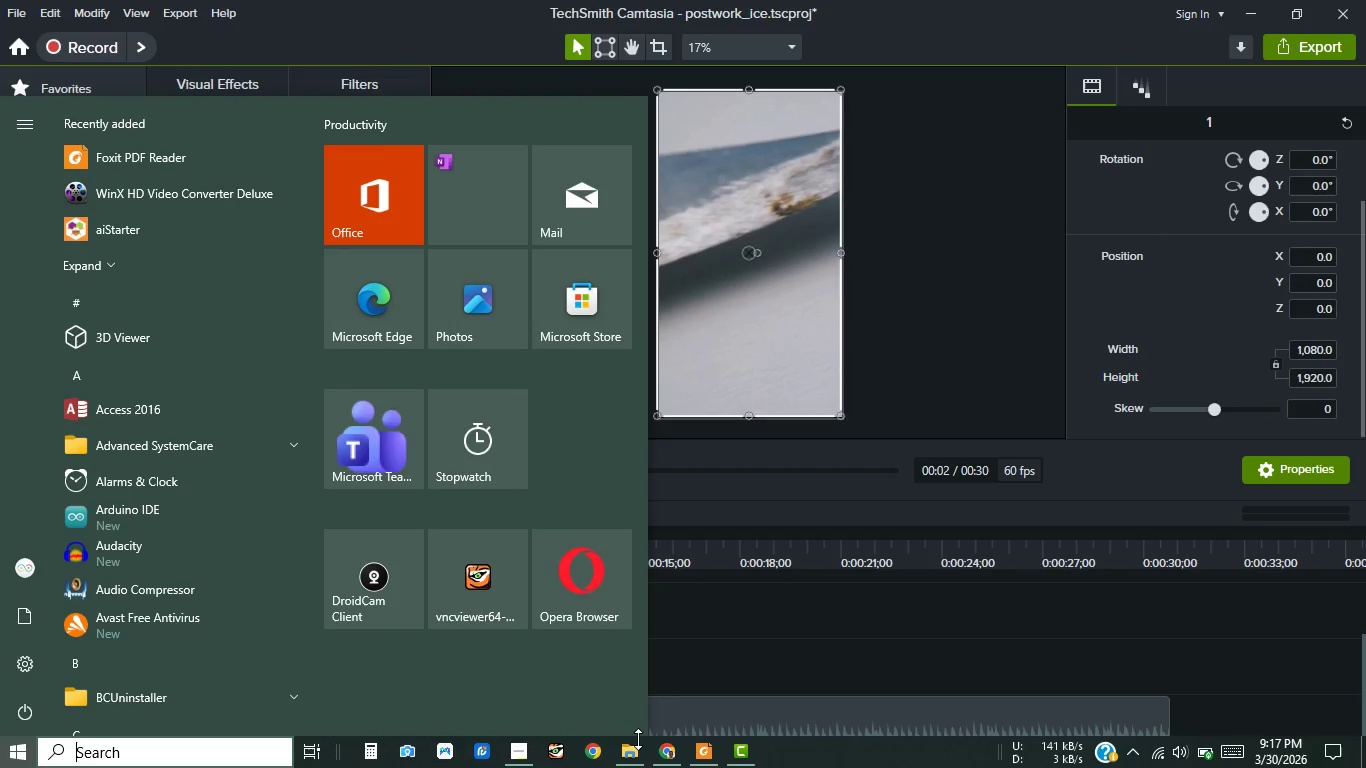 
mouse_move([658, 761])
 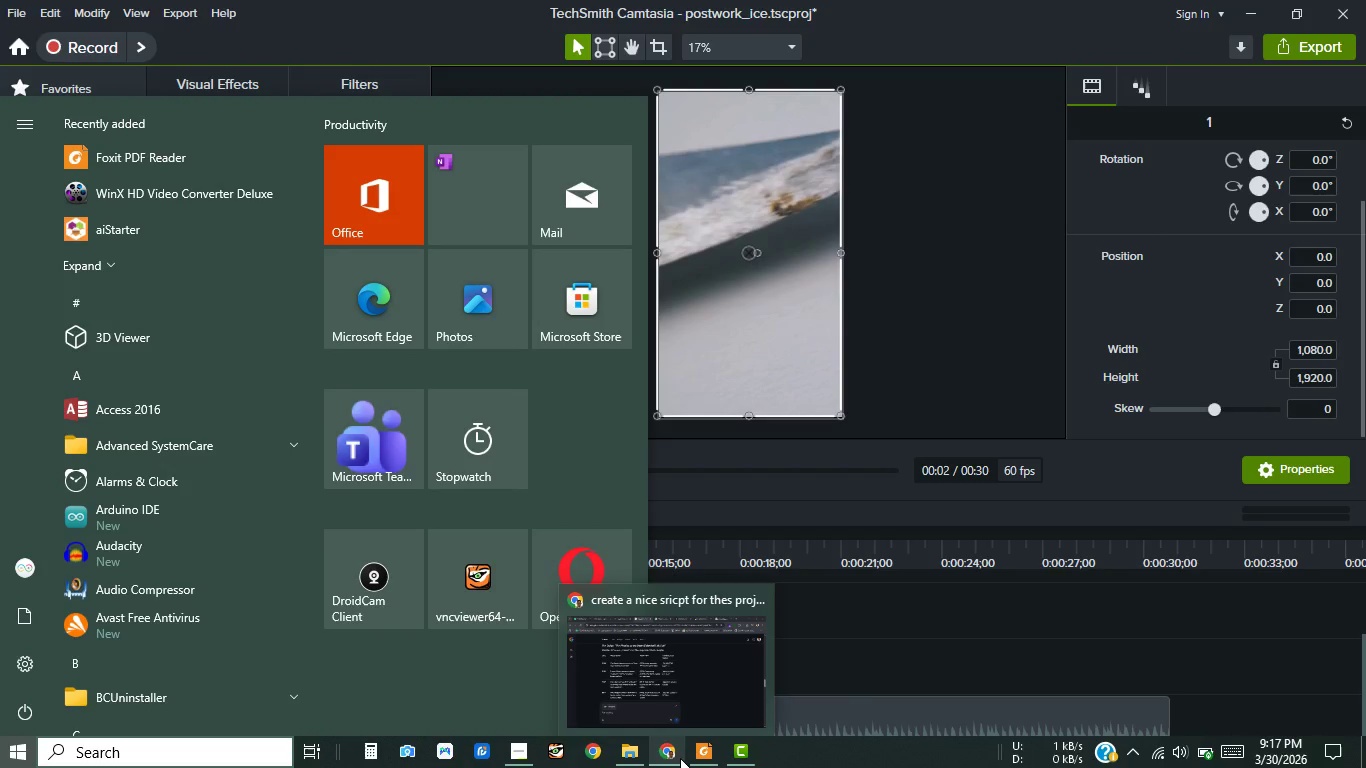 
left_click([680, 758])
 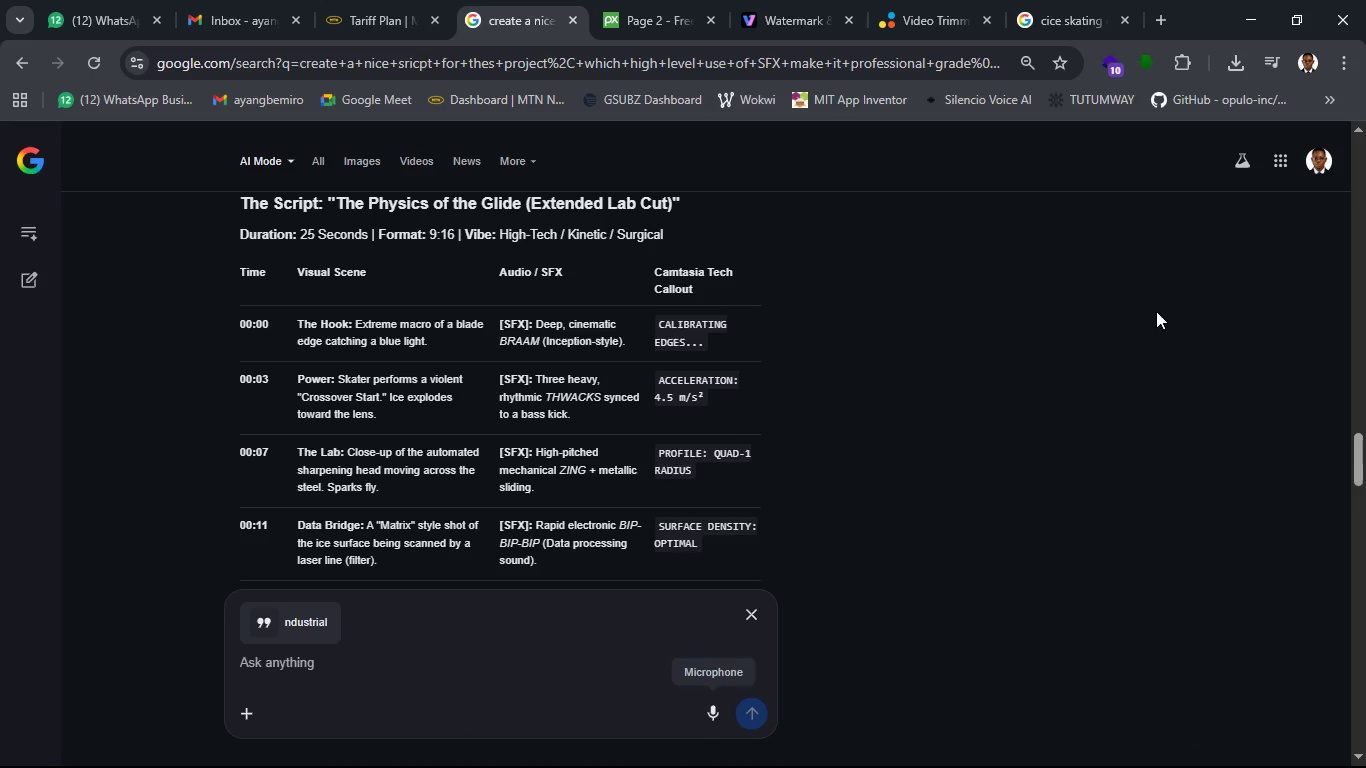 
left_click([1270, 2])
 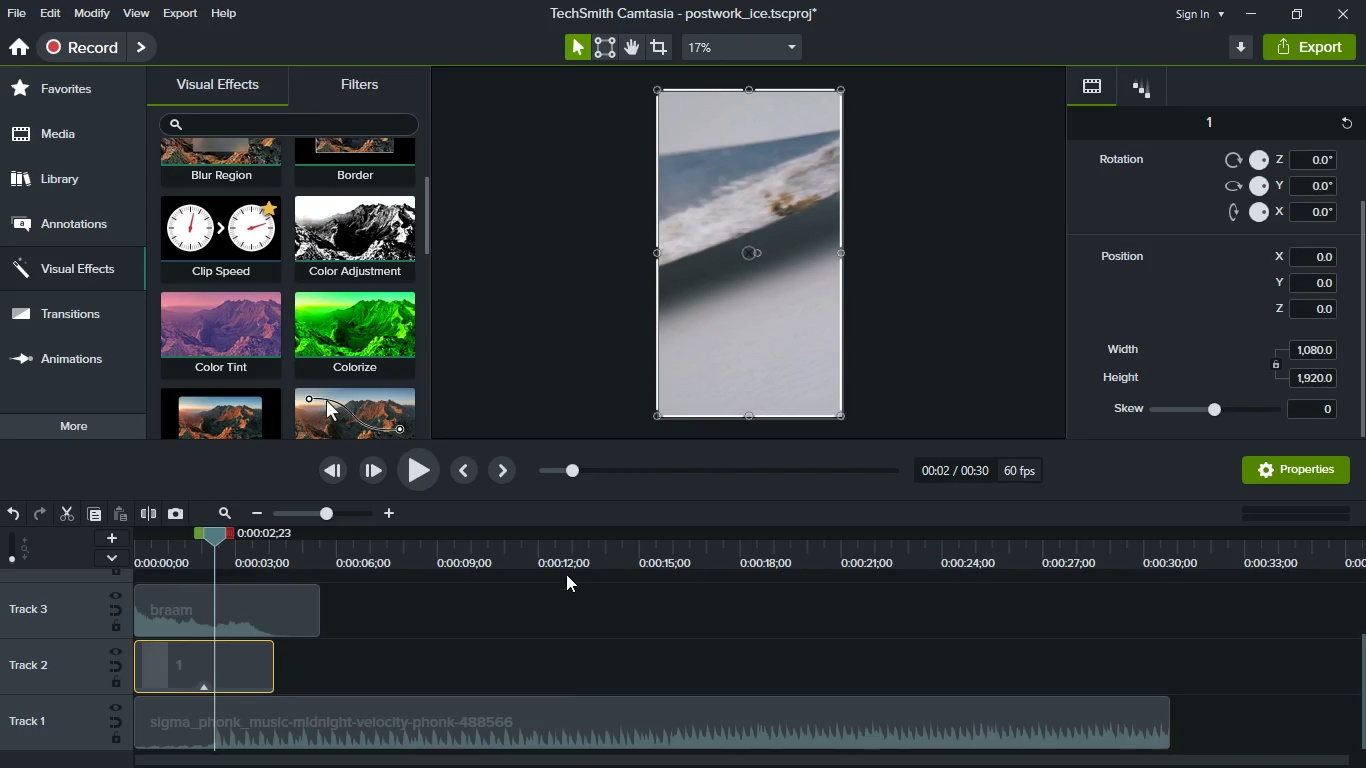 
scroll: coordinate [313, 301], scroll_direction: up, amount: 12.0
 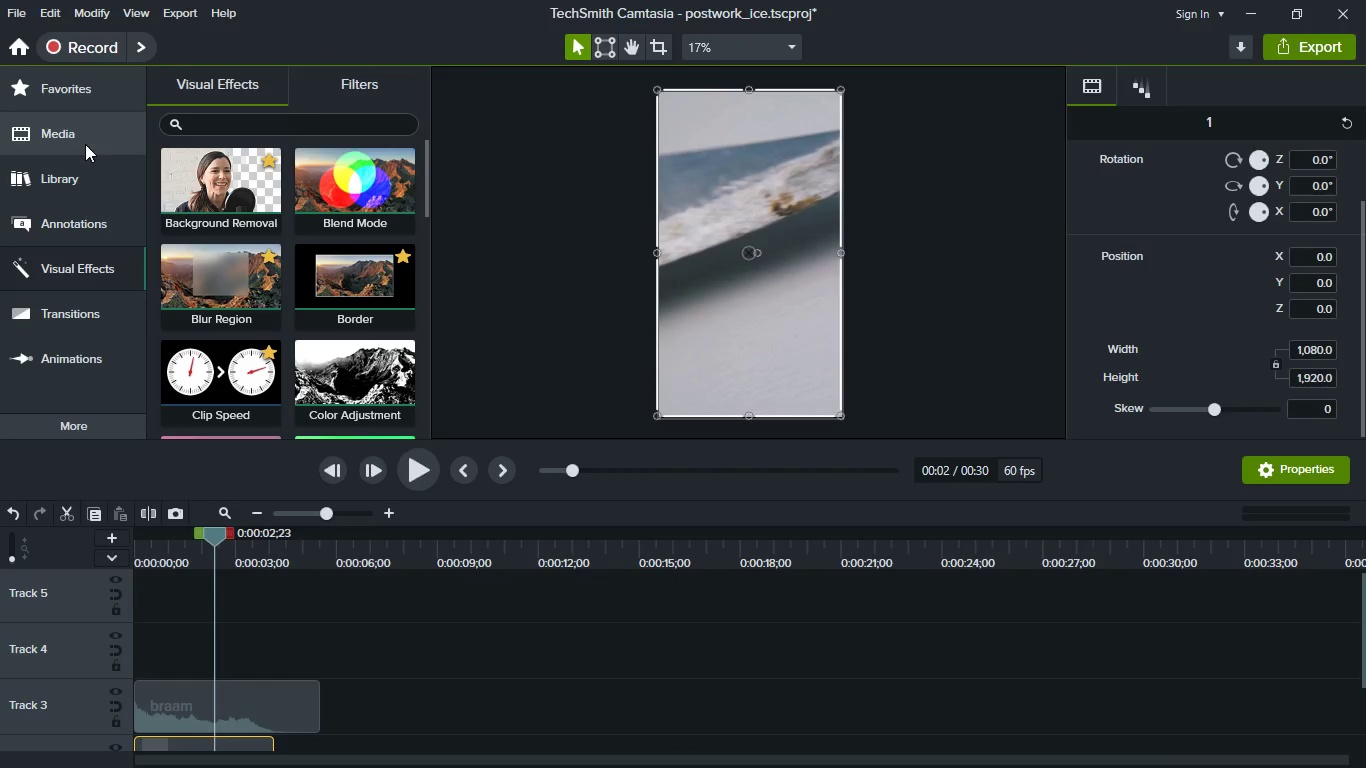 
left_click([85, 146])
 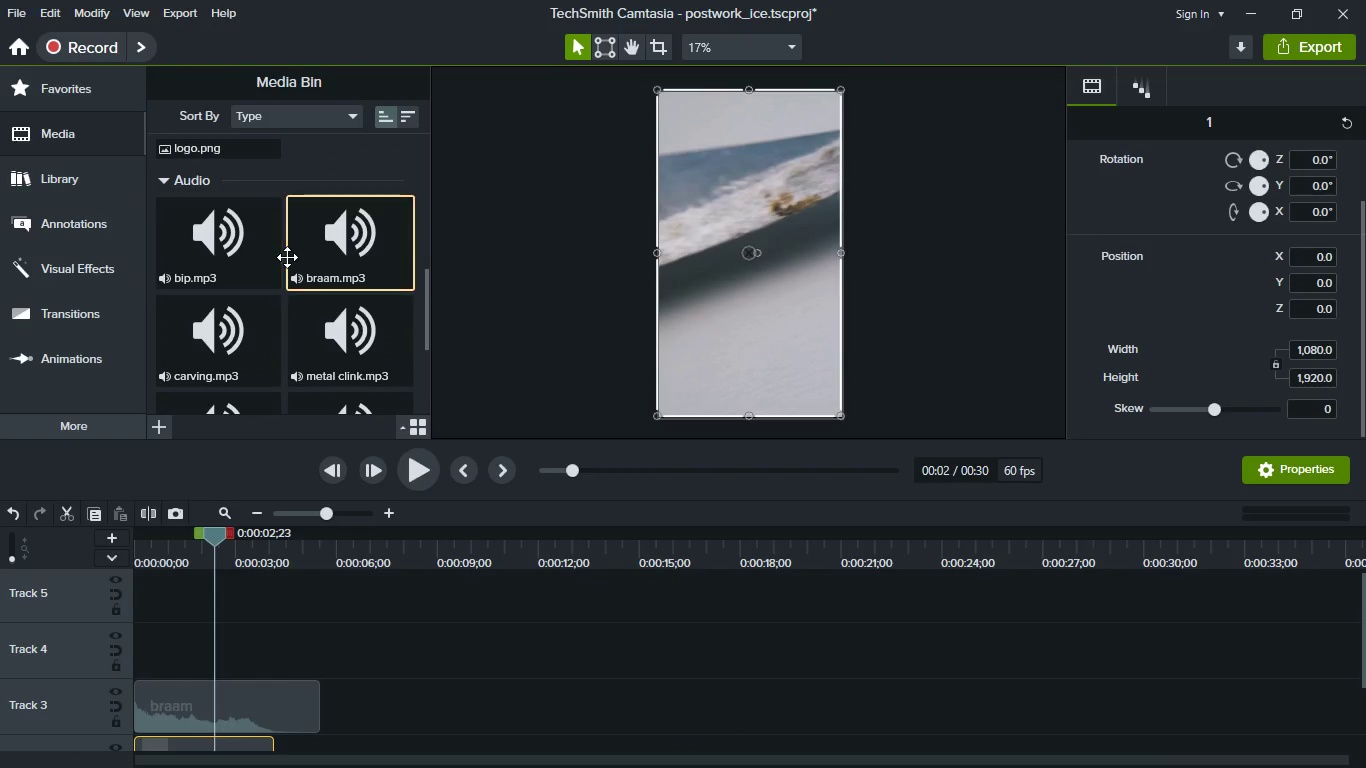 
scroll: coordinate [249, 315], scroll_direction: up, amount: 12.0
 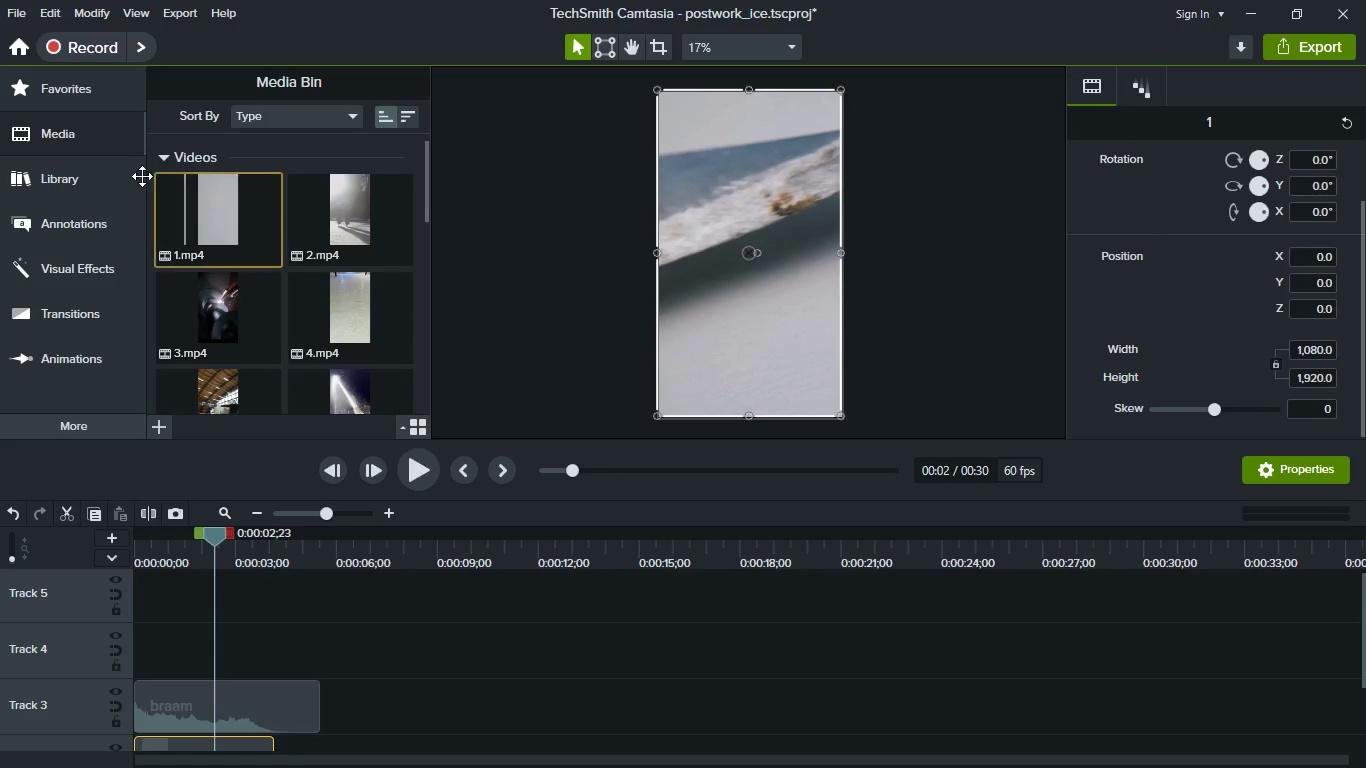 
left_click([74, 173])
 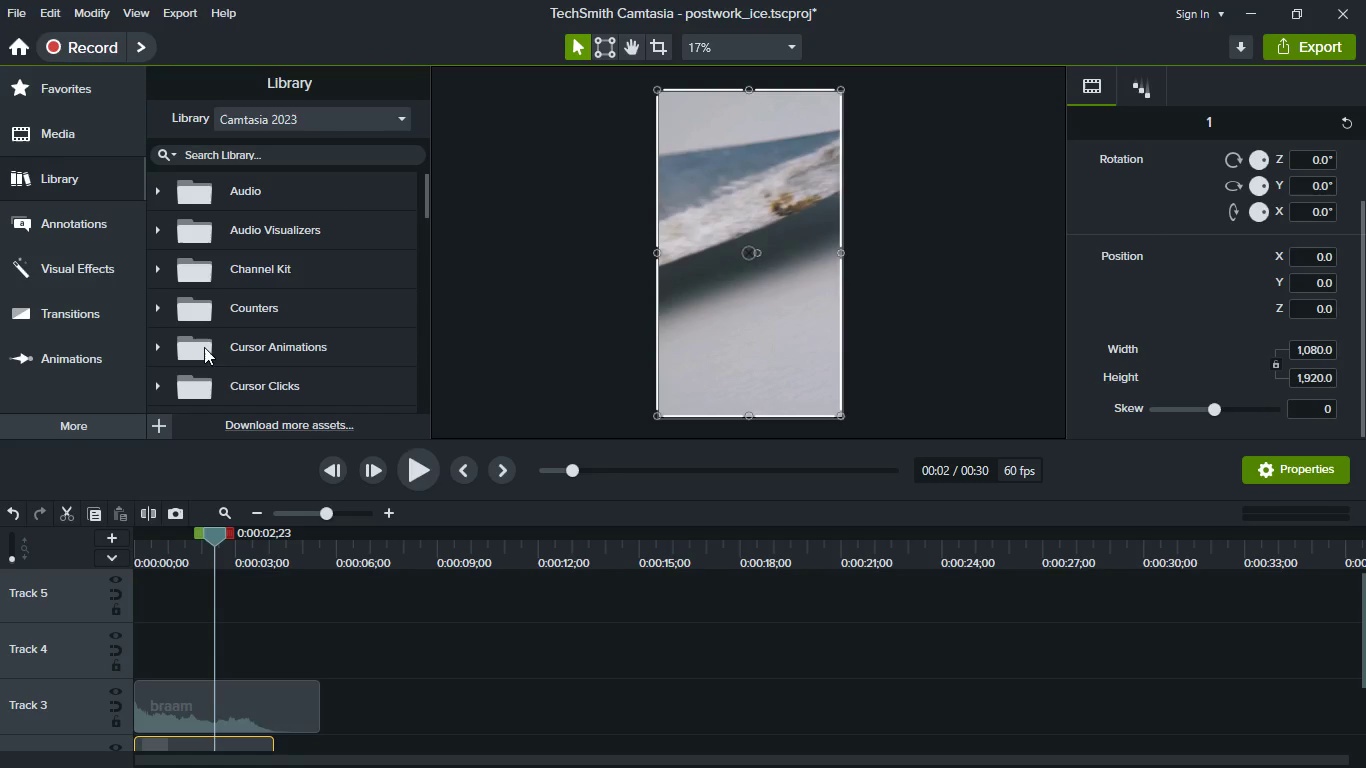 
wait(5.83)
 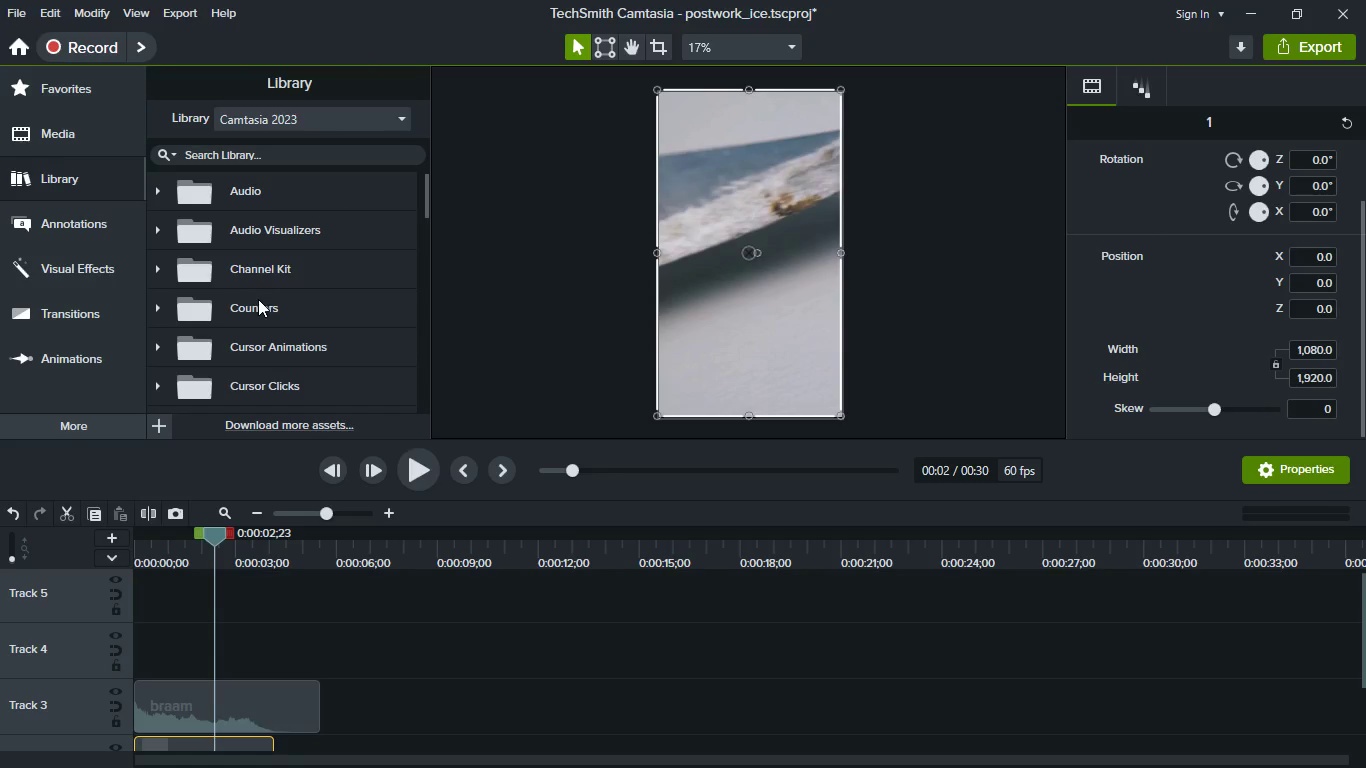 
left_click([162, 343])
 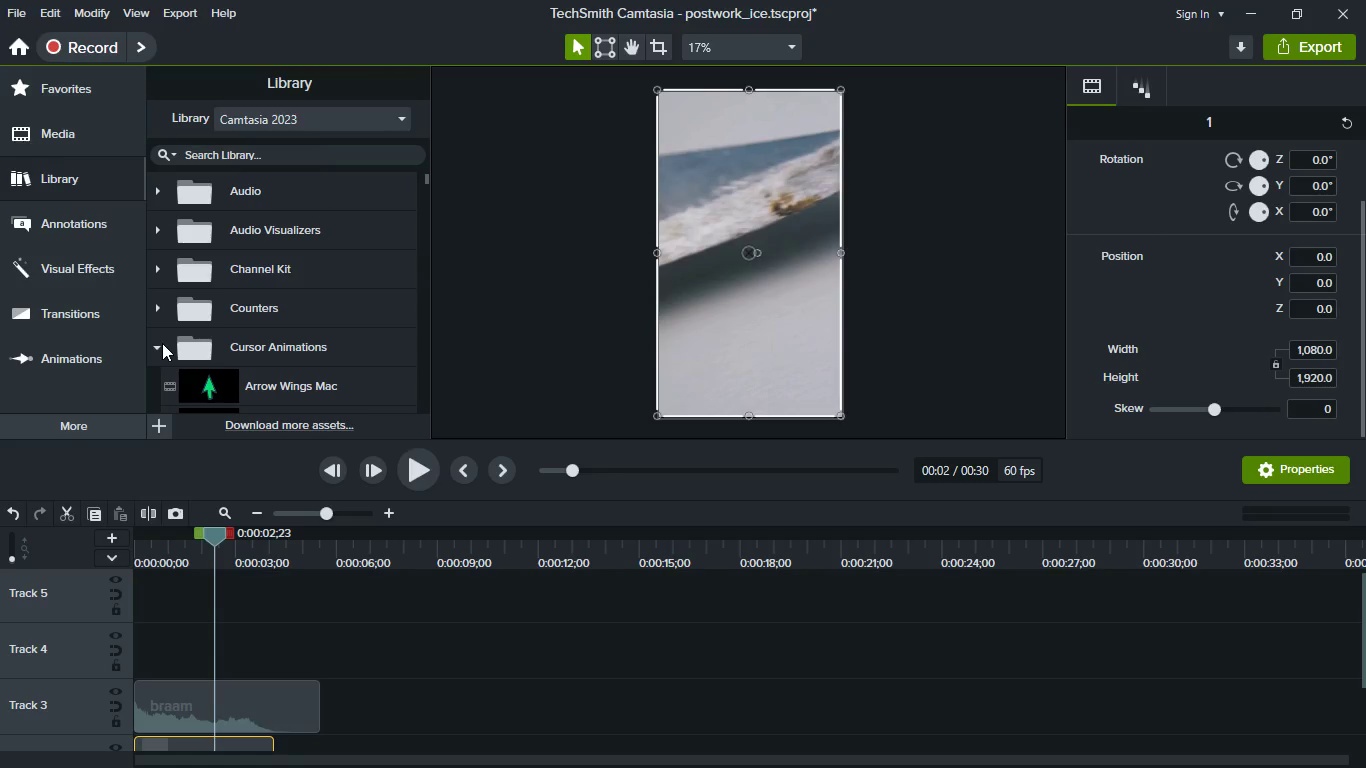 
scroll: coordinate [162, 343], scroll_direction: down, amount: 2.0
 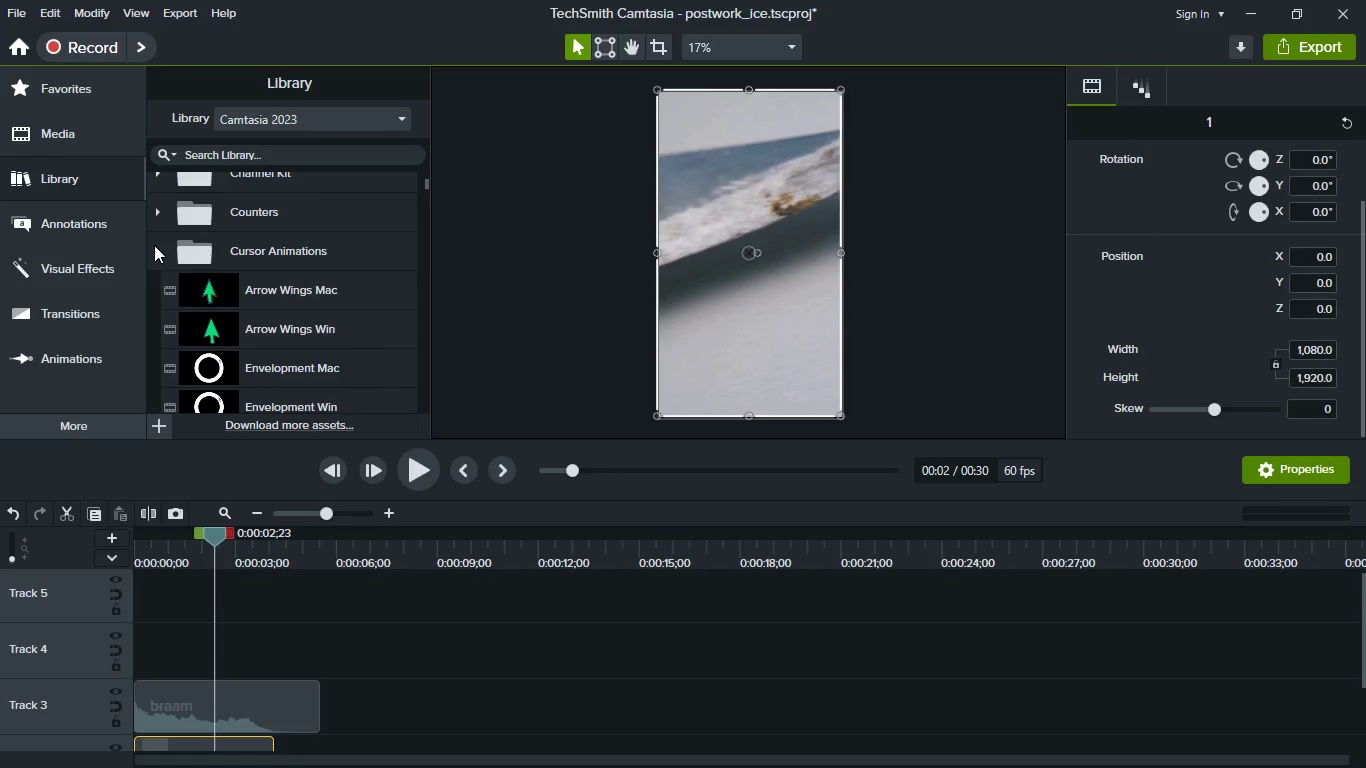 
left_click([154, 245])
 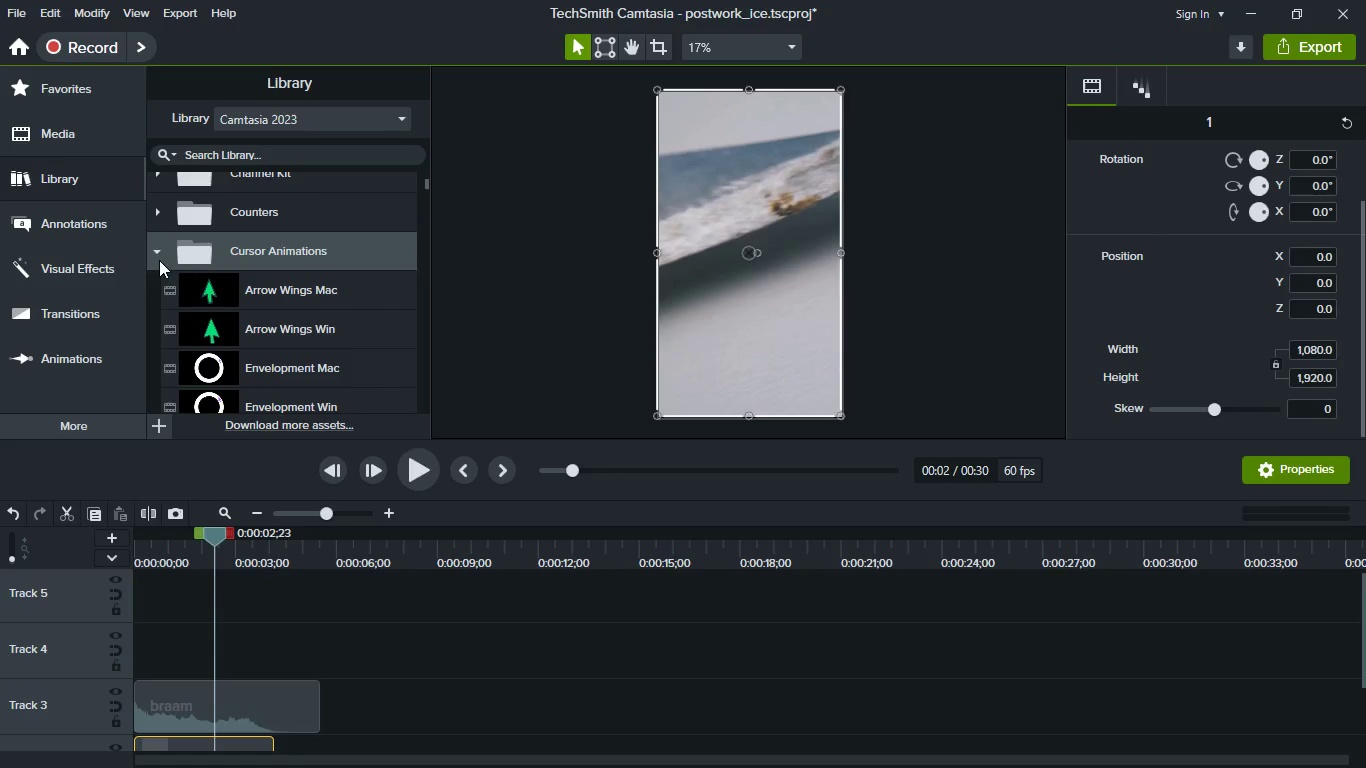 
left_click([159, 249])
 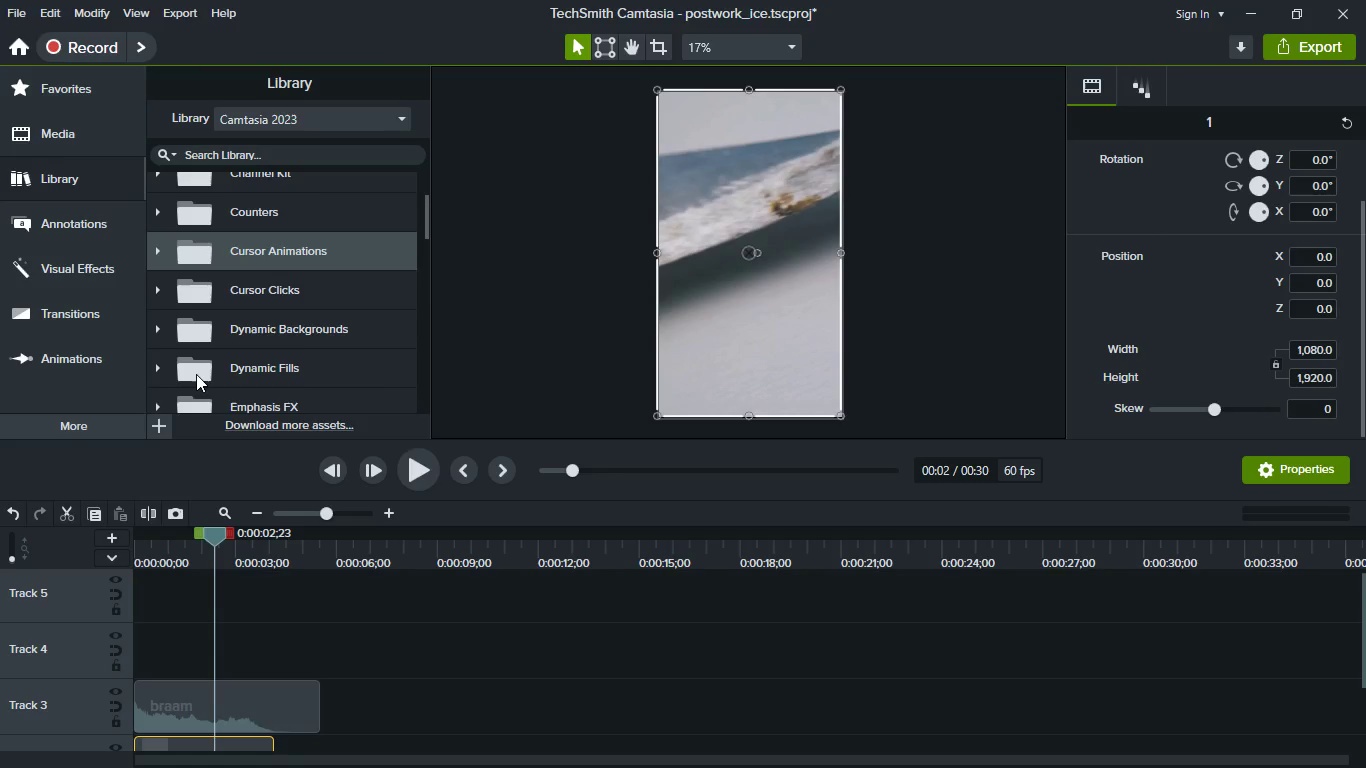 
scroll: coordinate [185, 361], scroll_direction: down, amount: 2.0
 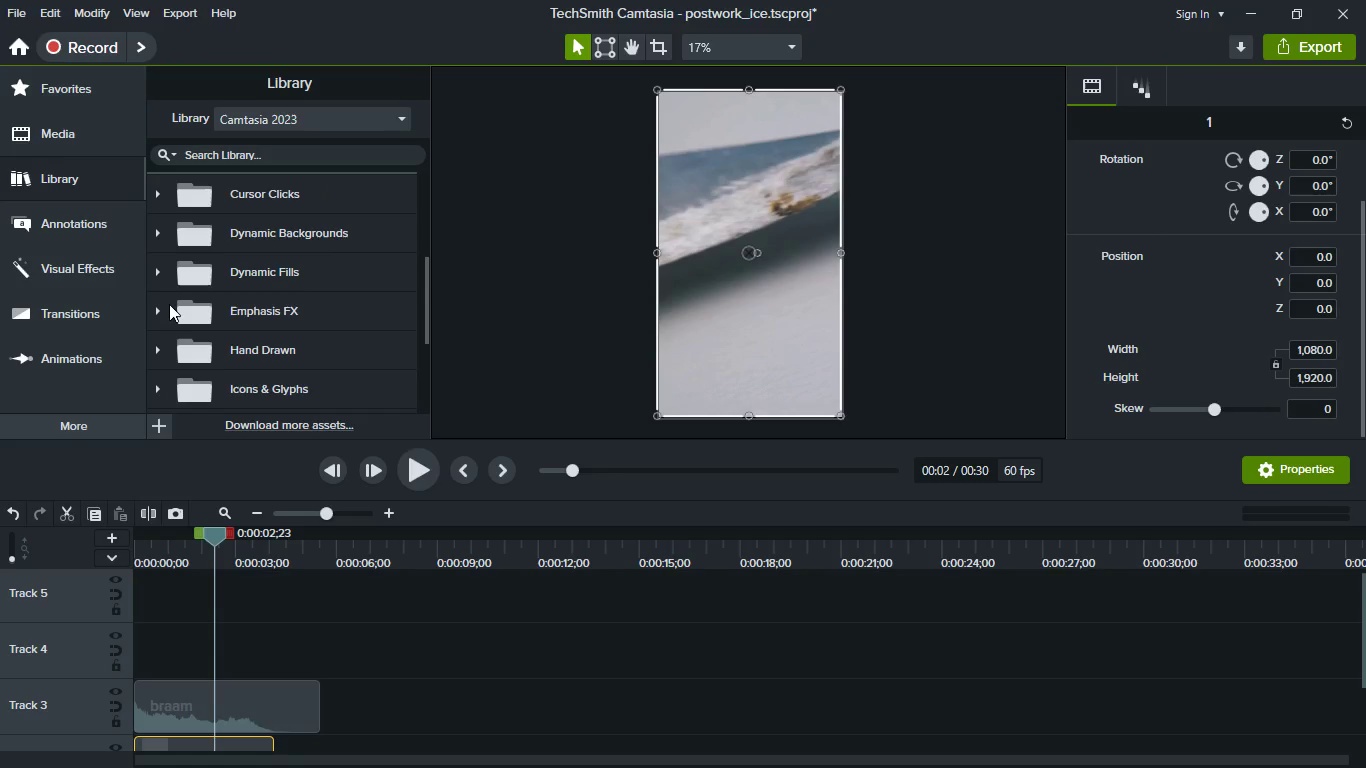 
left_click([163, 306])
 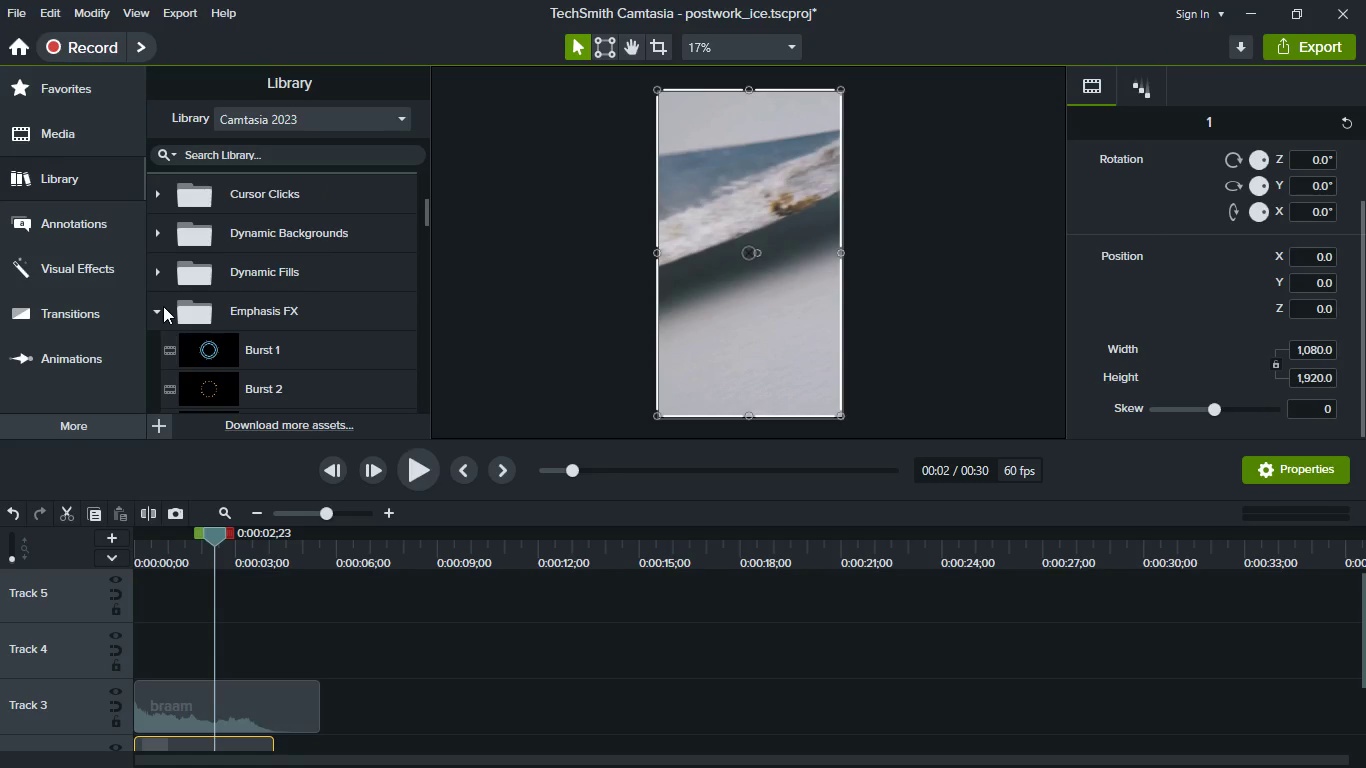 
scroll: coordinate [163, 306], scroll_direction: down, amount: 1.0
 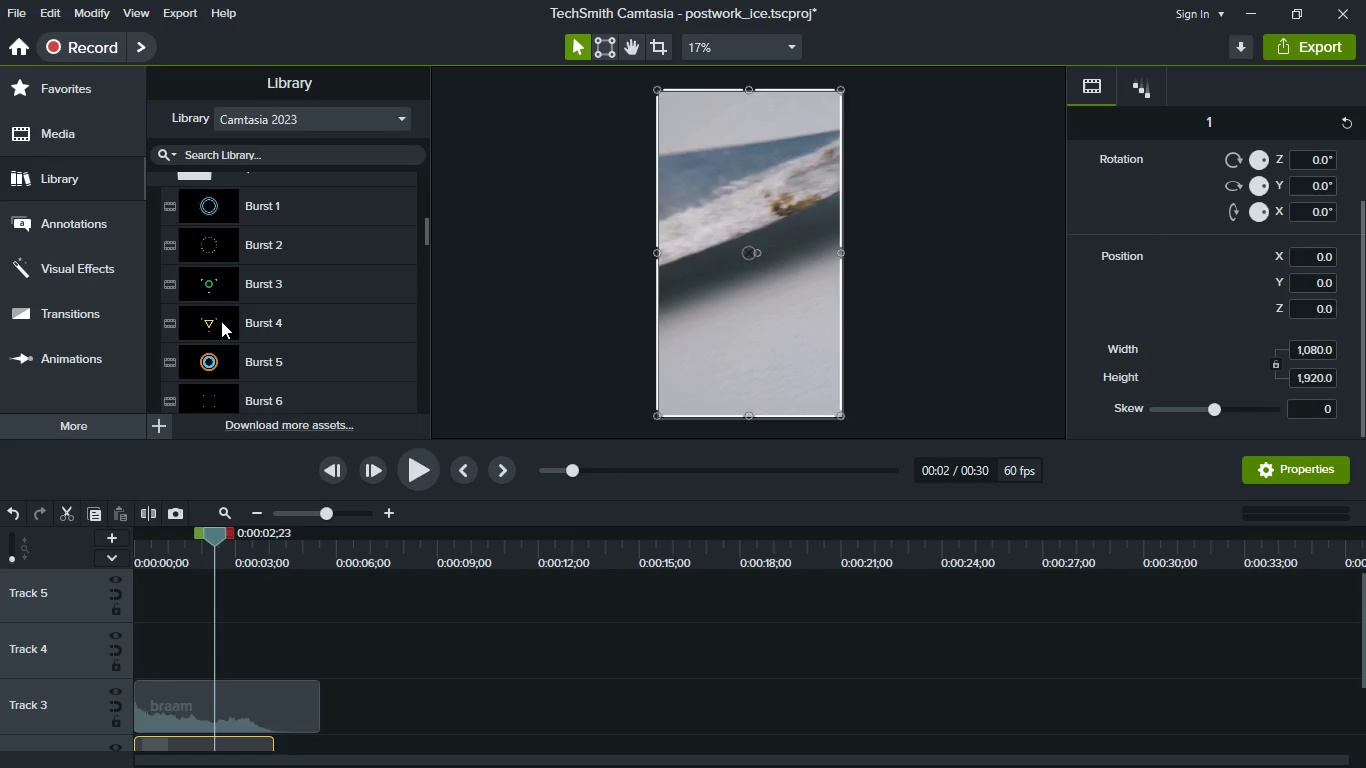 
double_click([221, 321])
 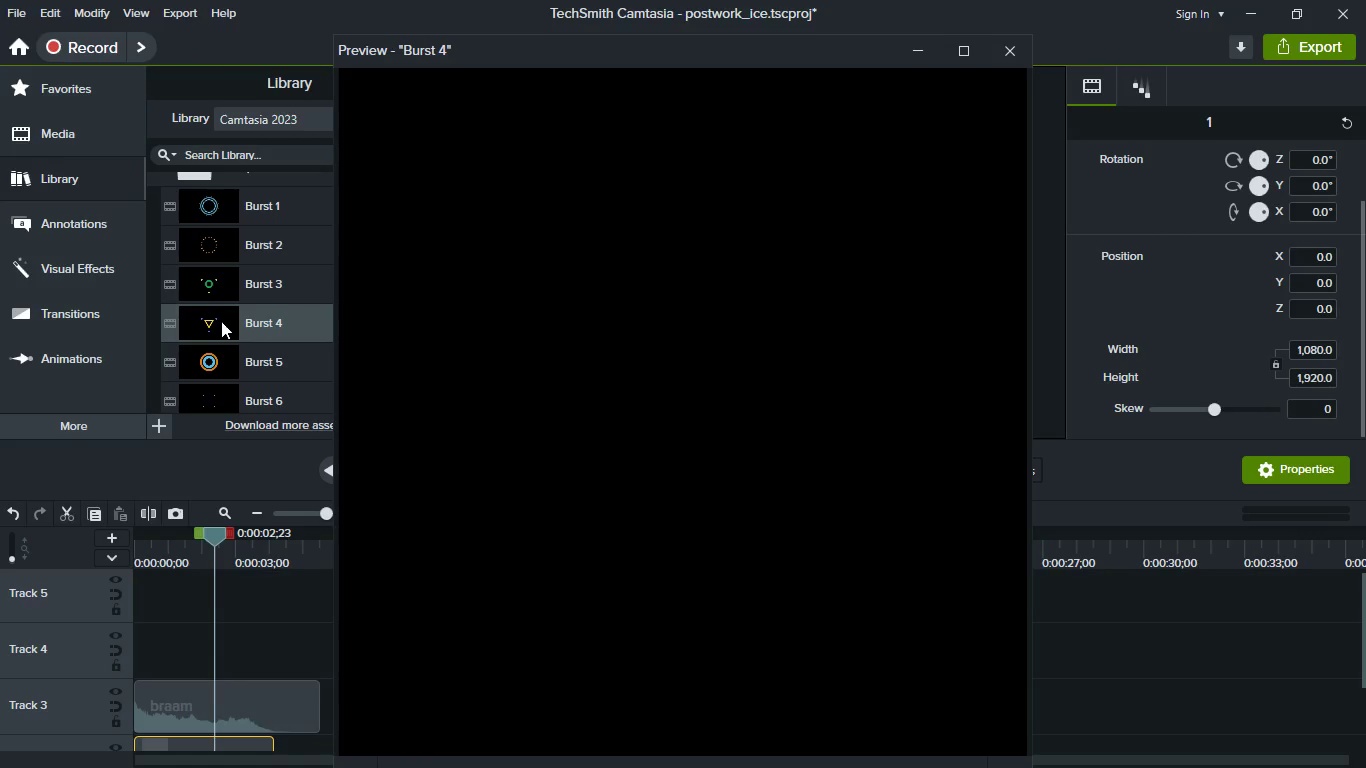 
wait(5.22)
 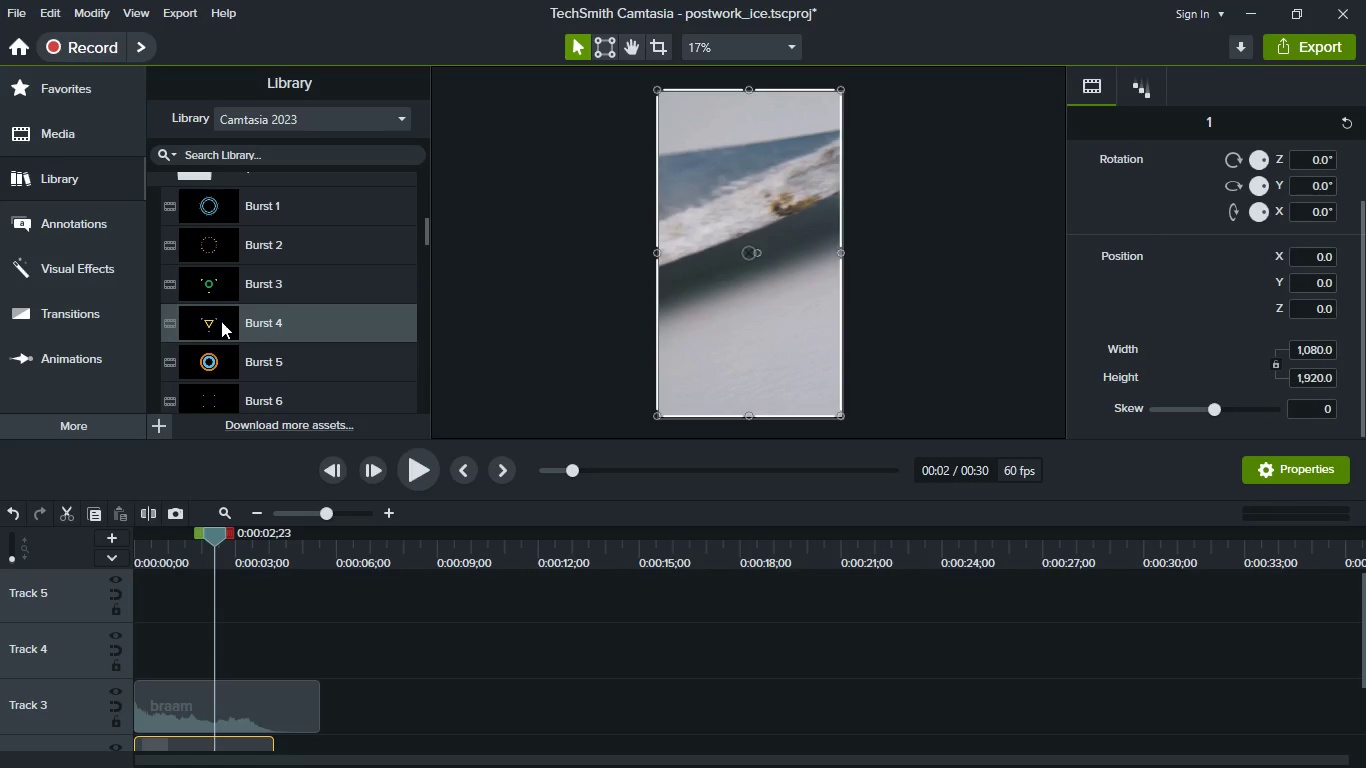 
left_click([221, 321])
 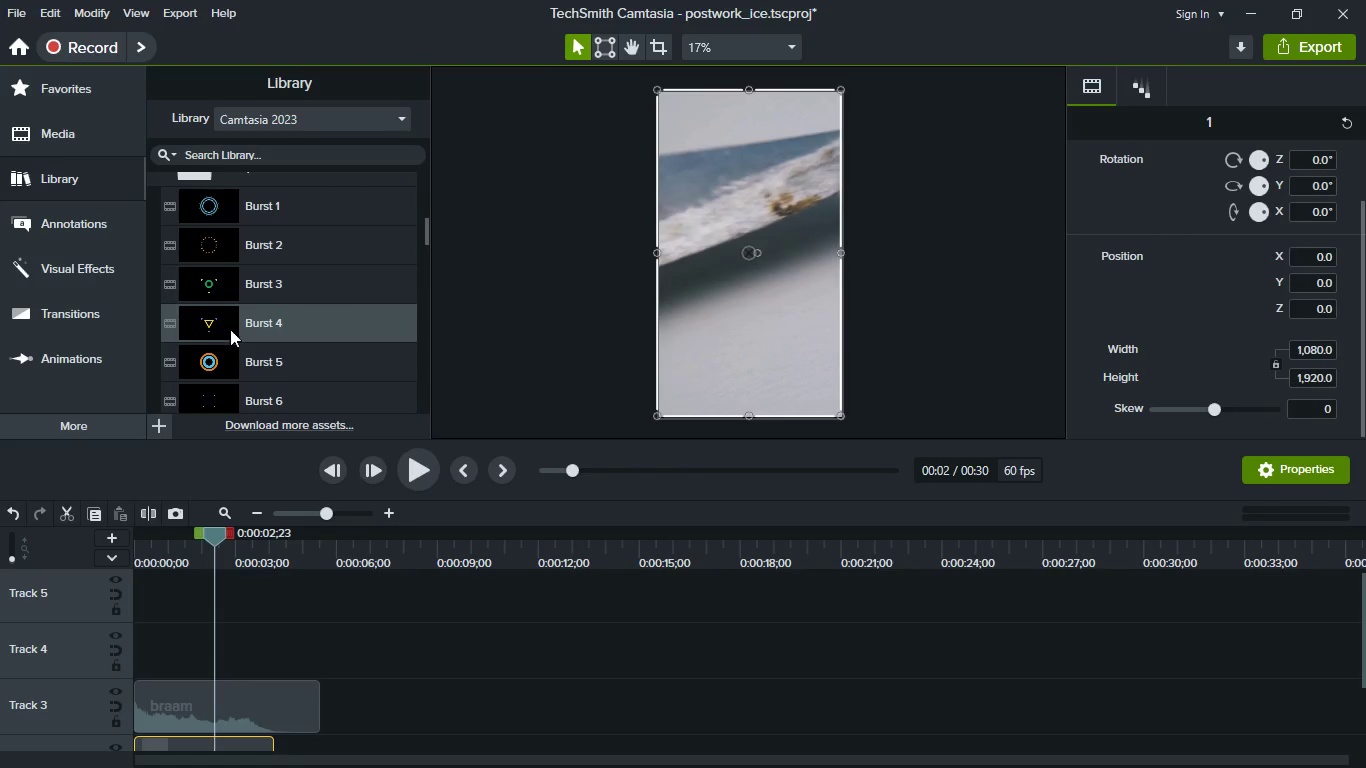 
scroll: coordinate [233, 330], scroll_direction: down, amount: 11.0
 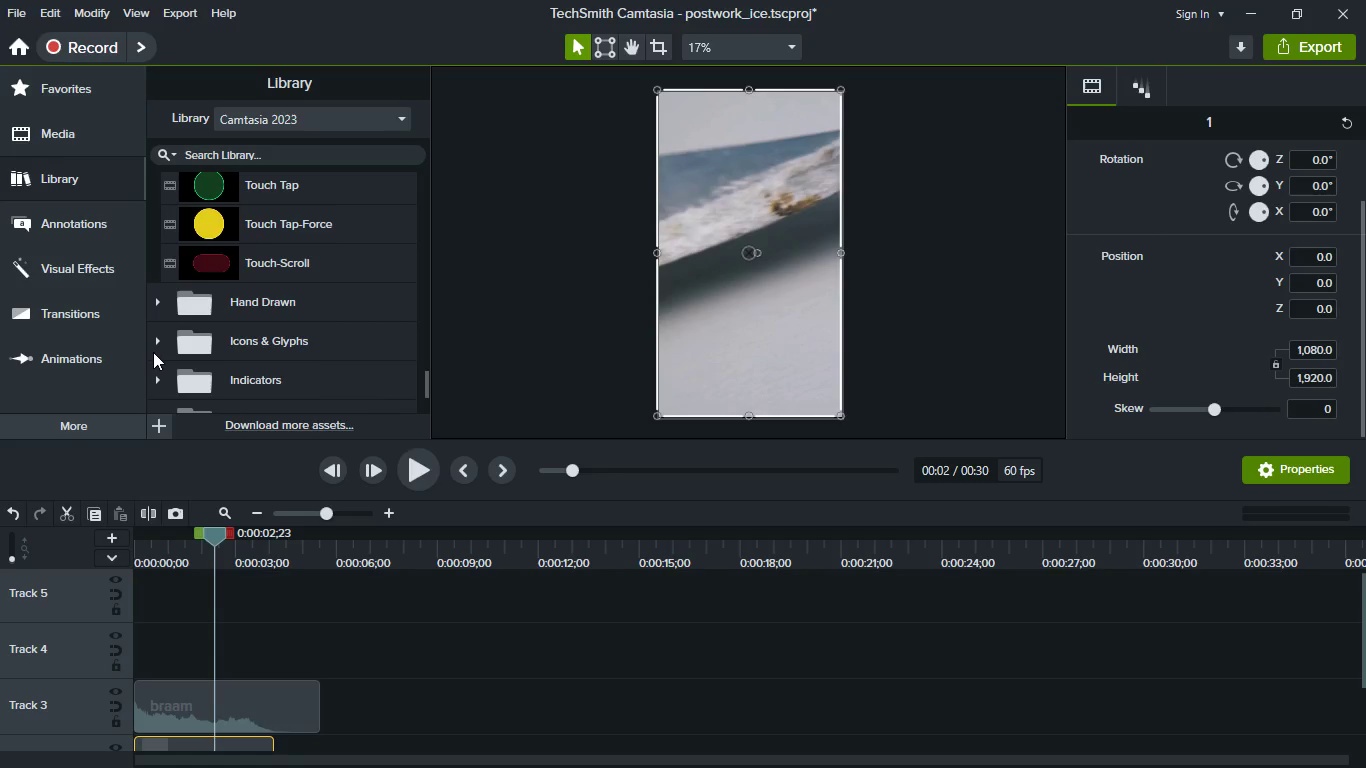 
left_click([162, 345])
 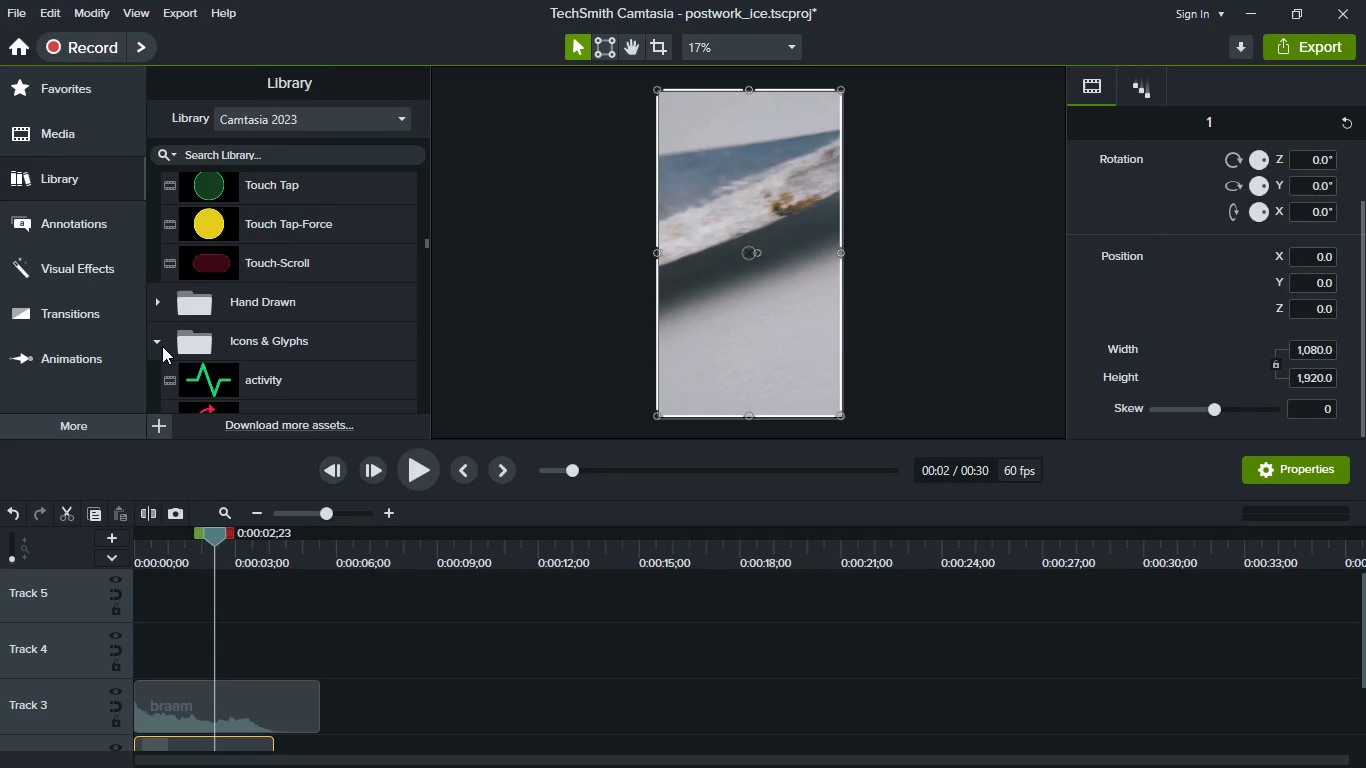 
scroll: coordinate [162, 350], scroll_direction: down, amount: 2.0
 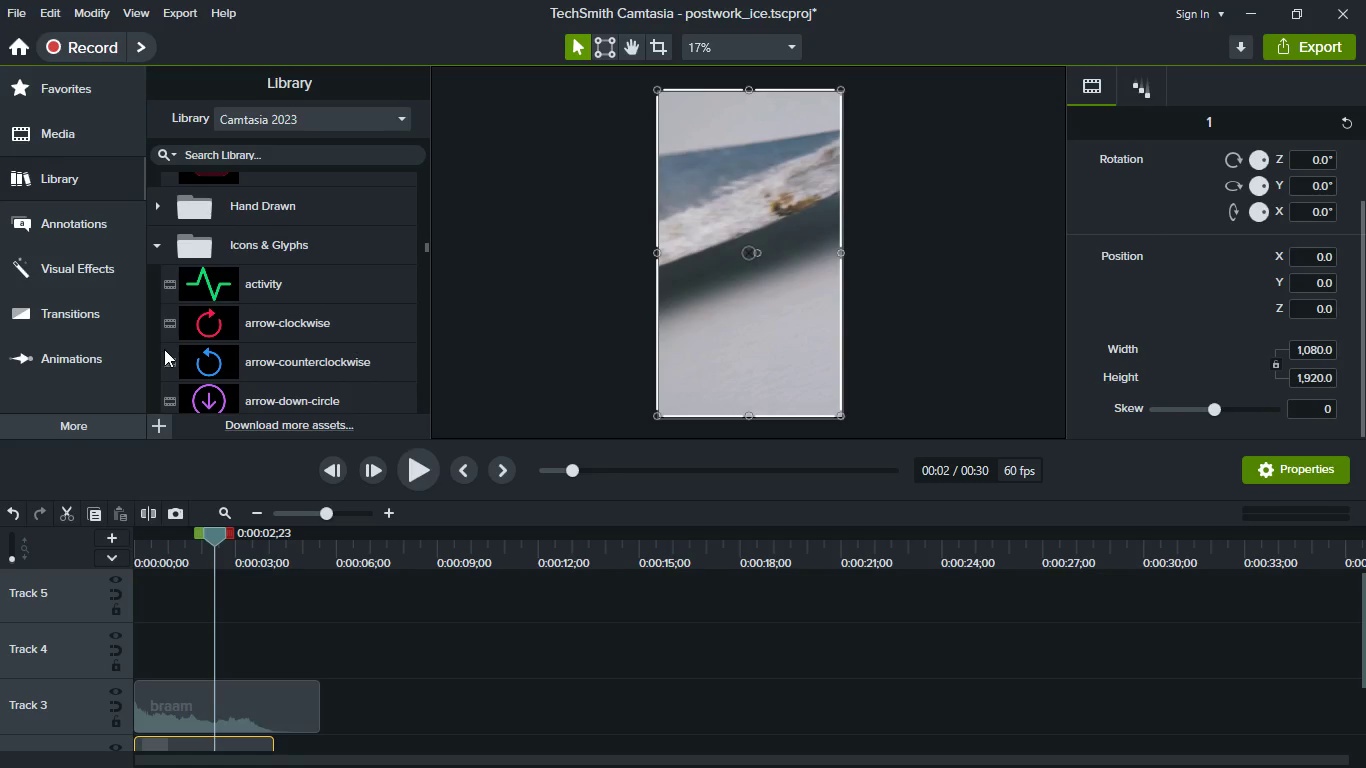 
scroll: coordinate [166, 347], scroll_direction: up, amount: 2.0
 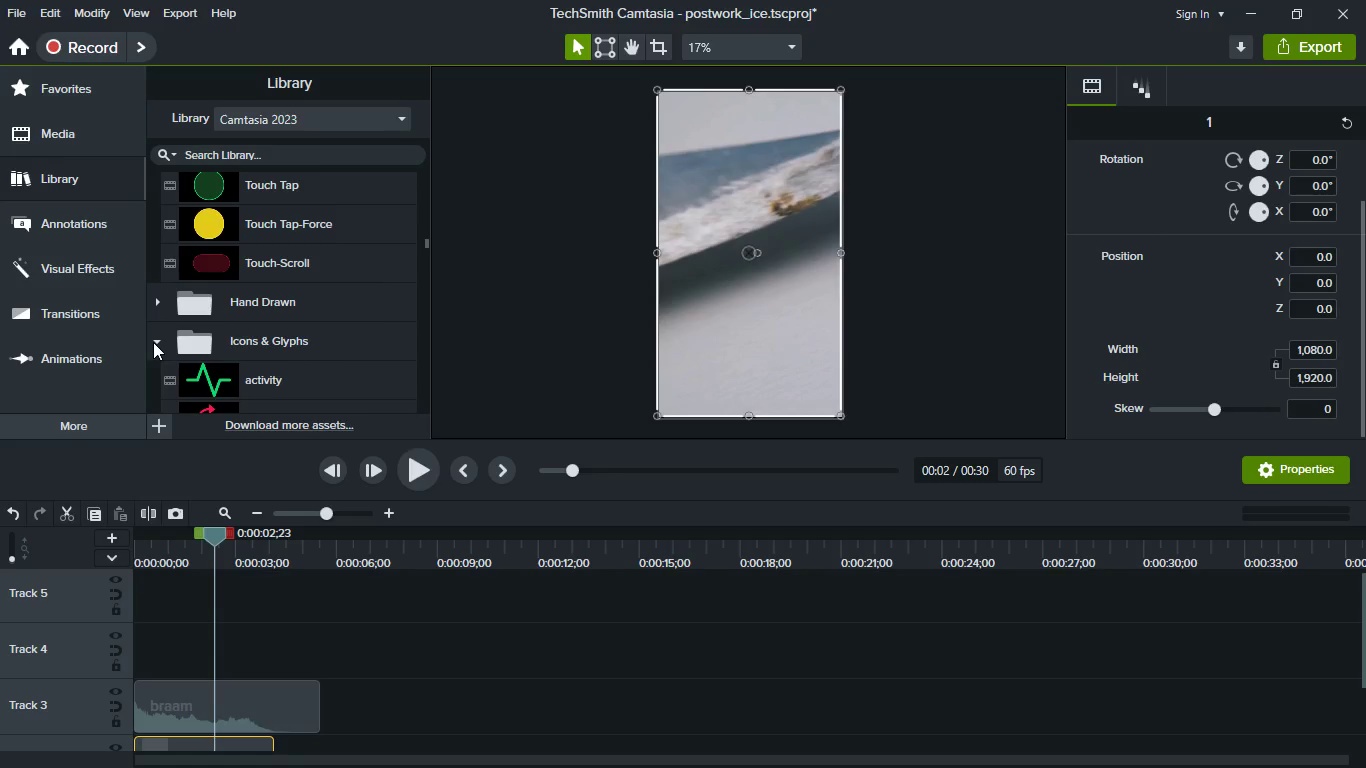 
left_click([153, 342])
 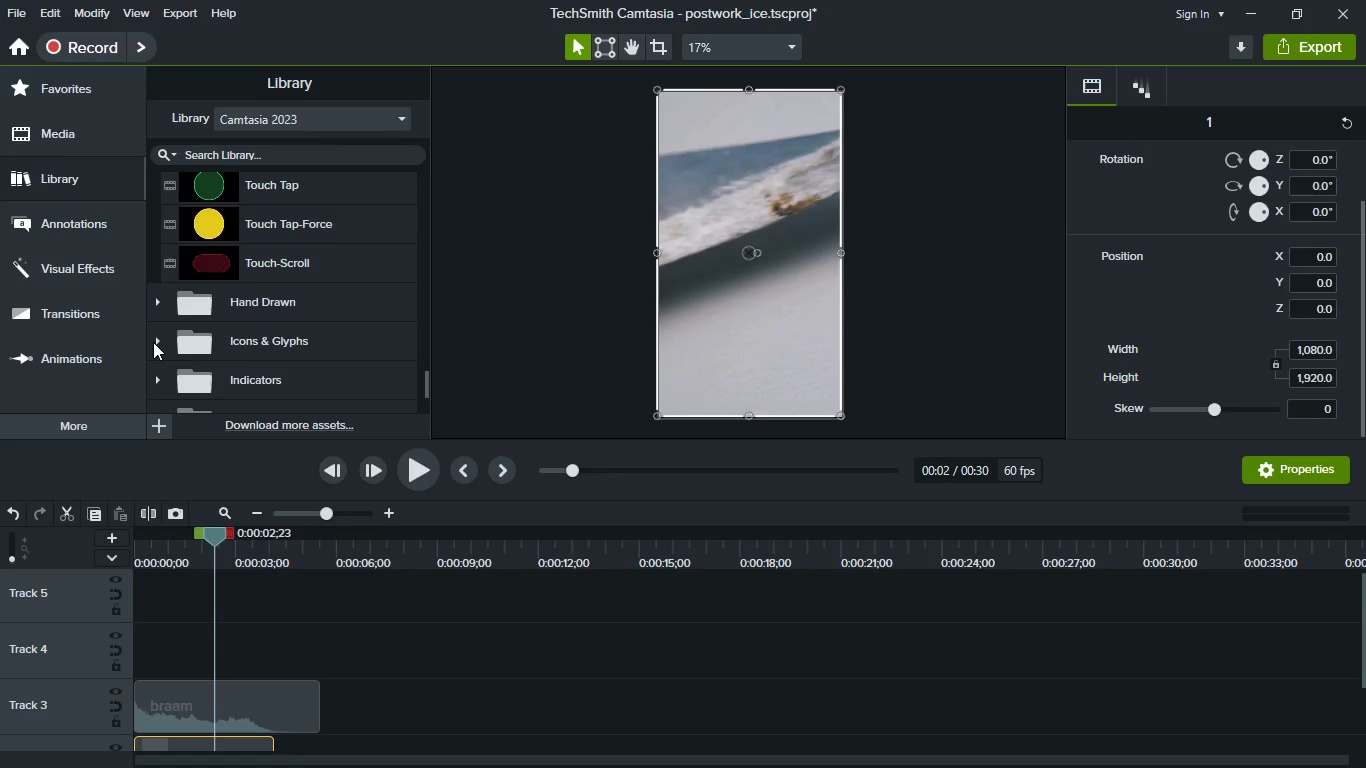 
scroll: coordinate [153, 342], scroll_direction: down, amount: 1.0
 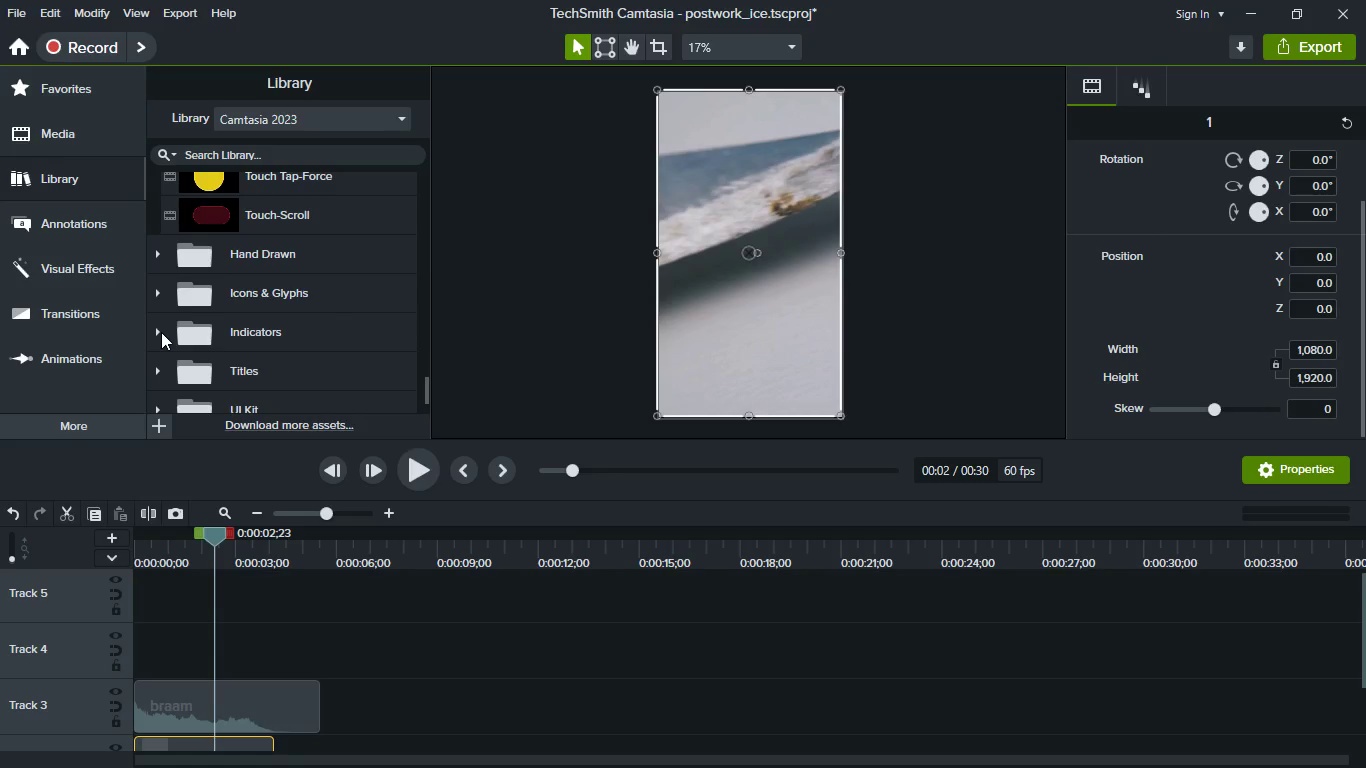 
left_click([161, 332])
 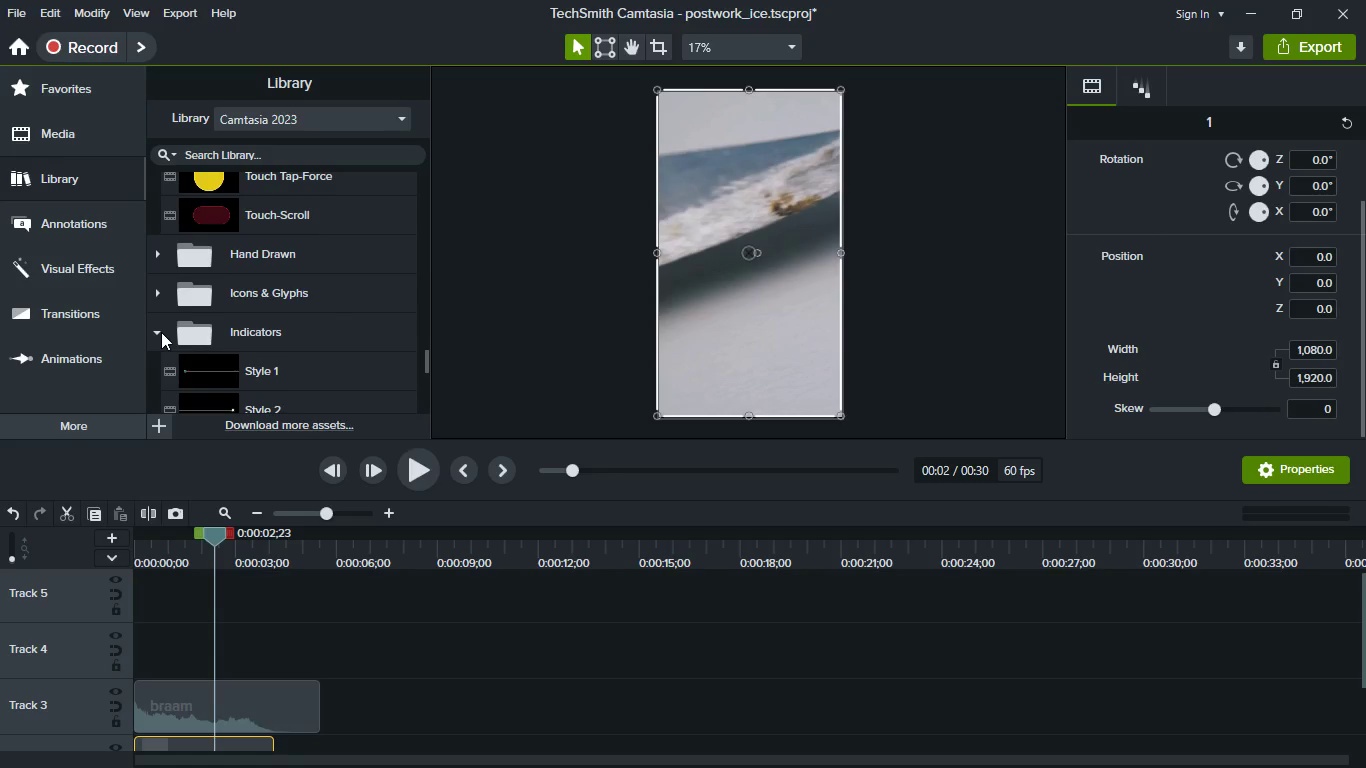 
scroll: coordinate [161, 332], scroll_direction: down, amount: 7.0
 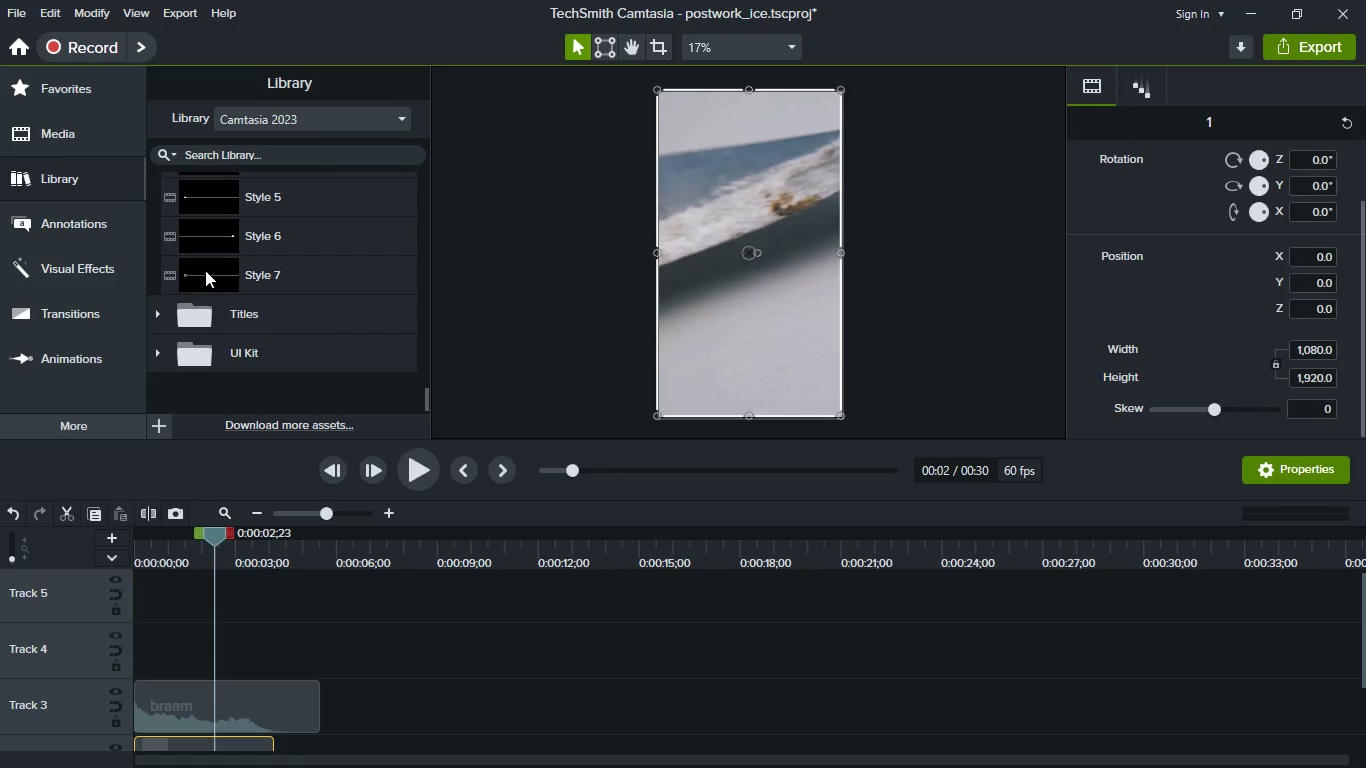 
double_click([205, 270])
 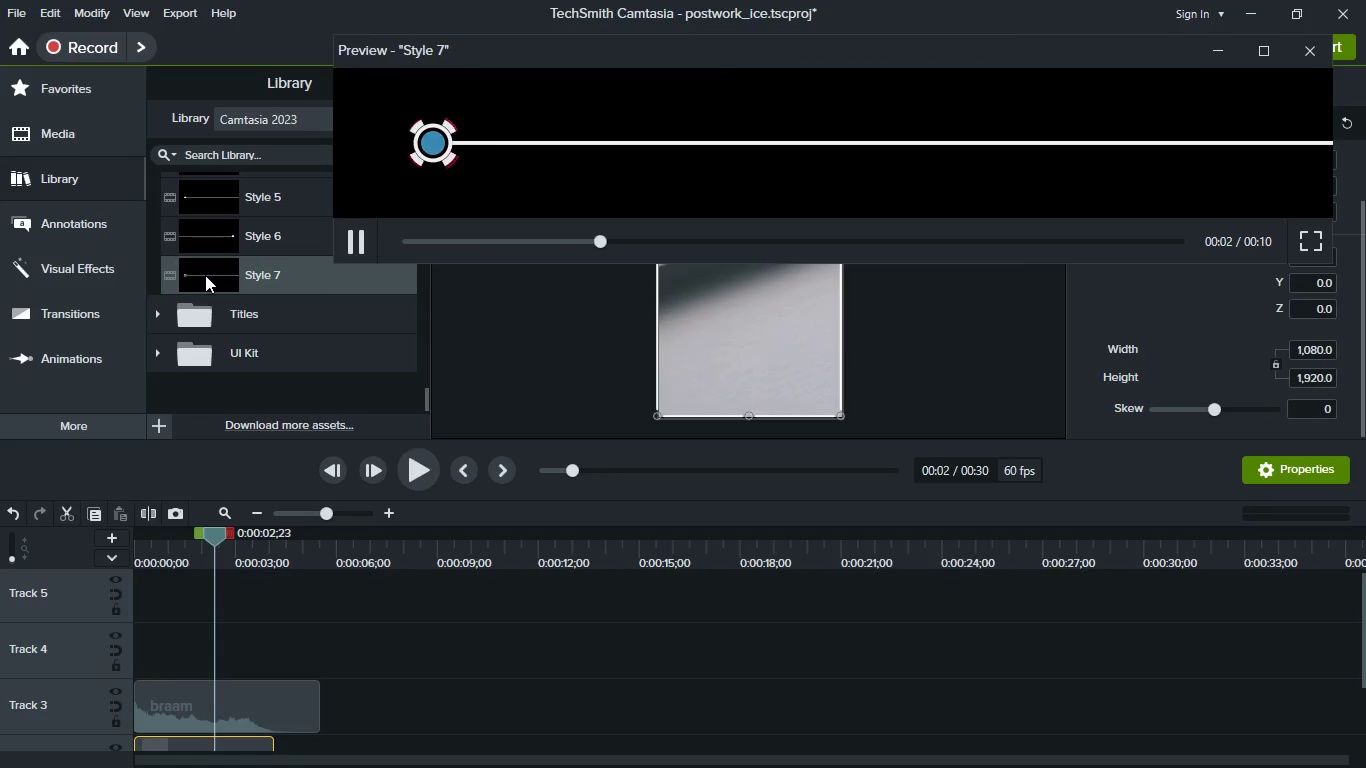 
wait(5.19)
 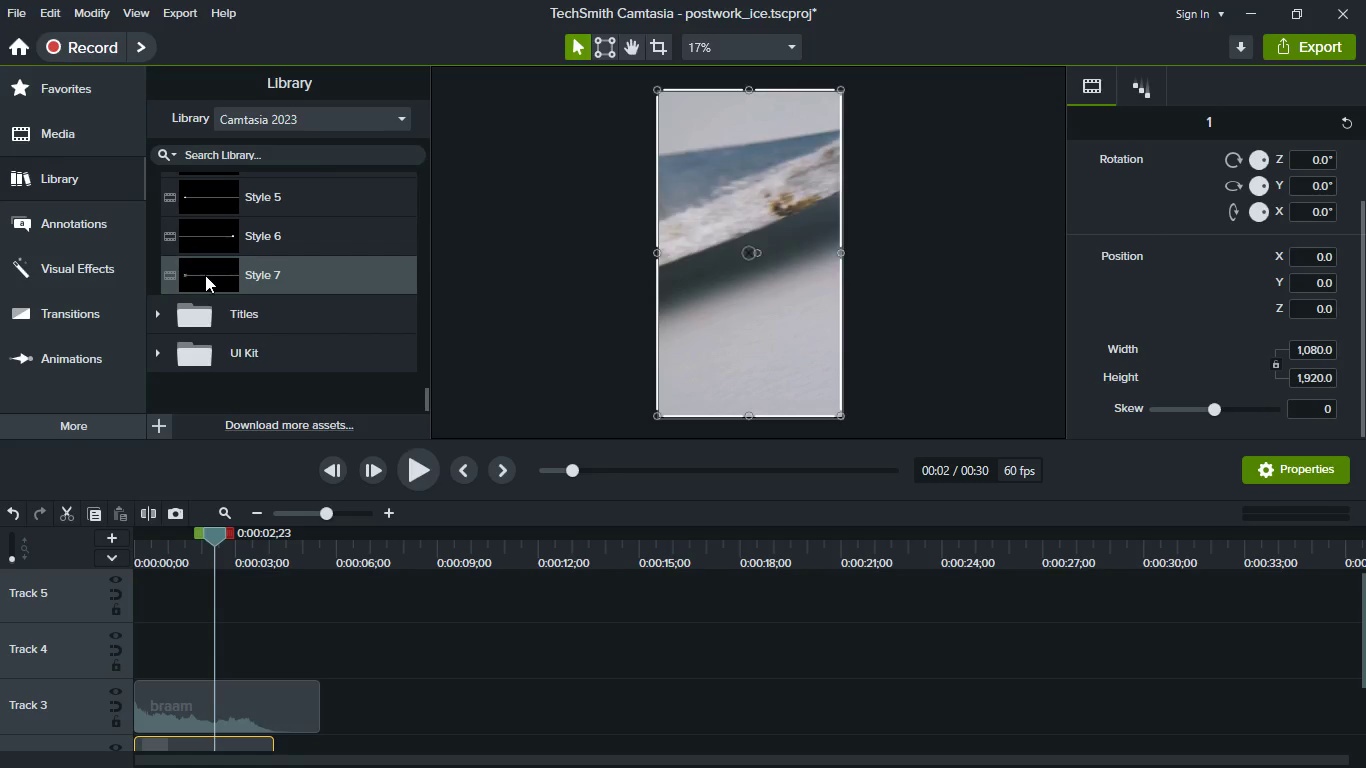 
left_click_drag(start_coordinate=[211, 275], to_coordinate=[231, 659])
 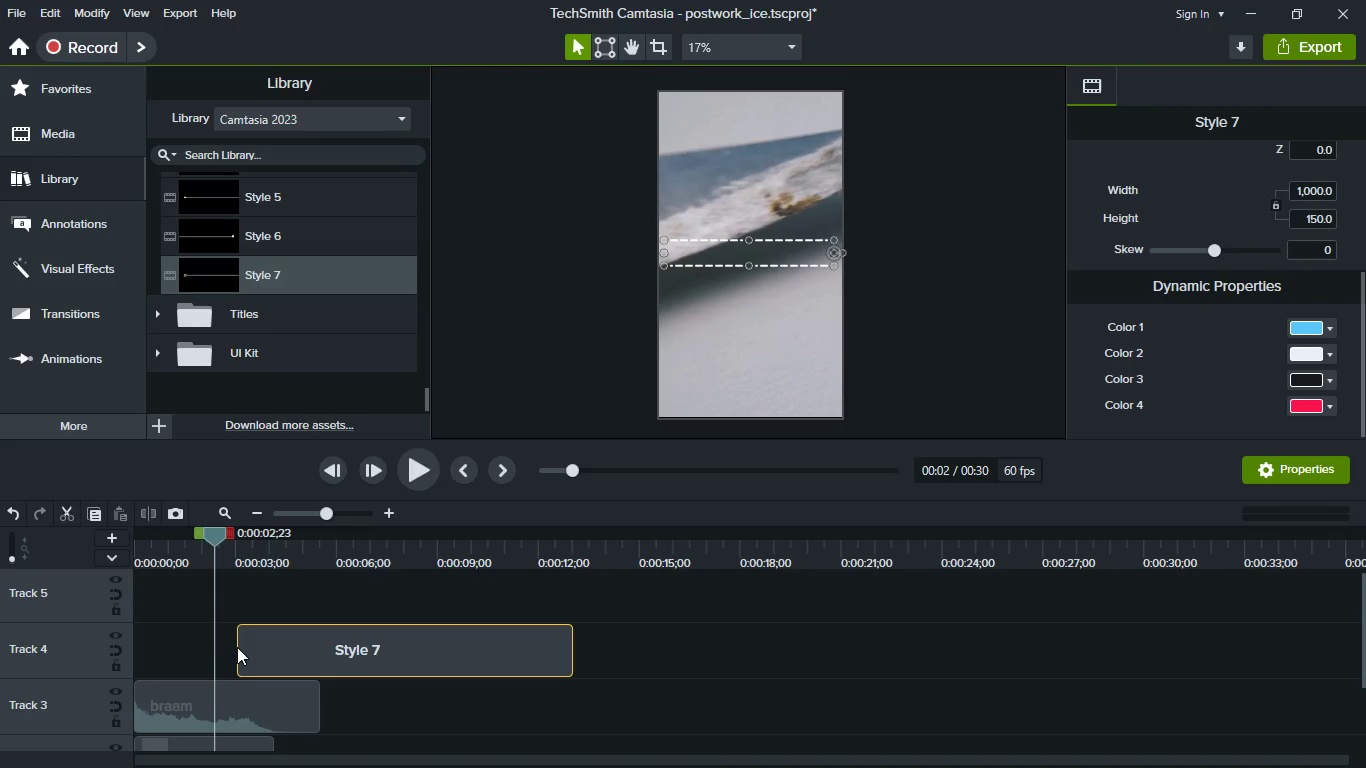 
key(Meta+MetaLeft)
 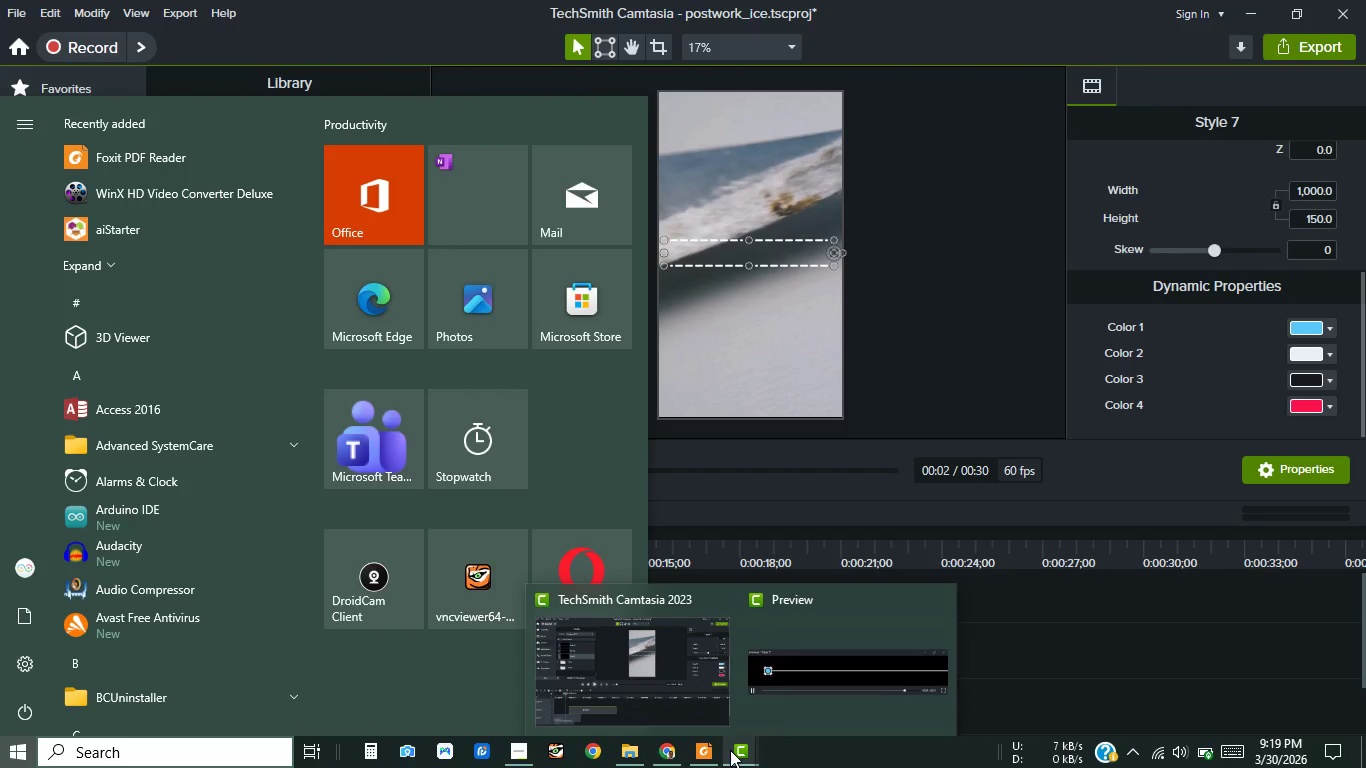 
left_click([942, 601])
 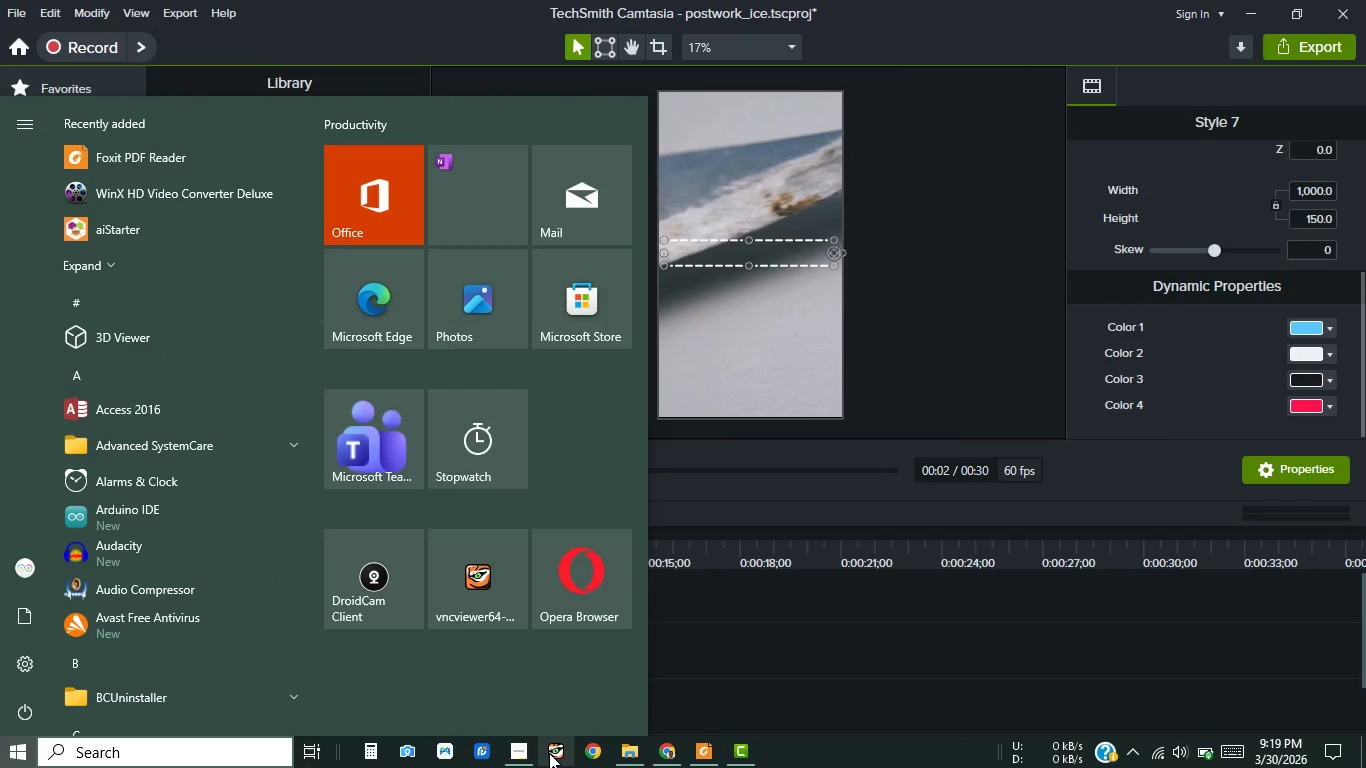 
left_click([524, 751])